 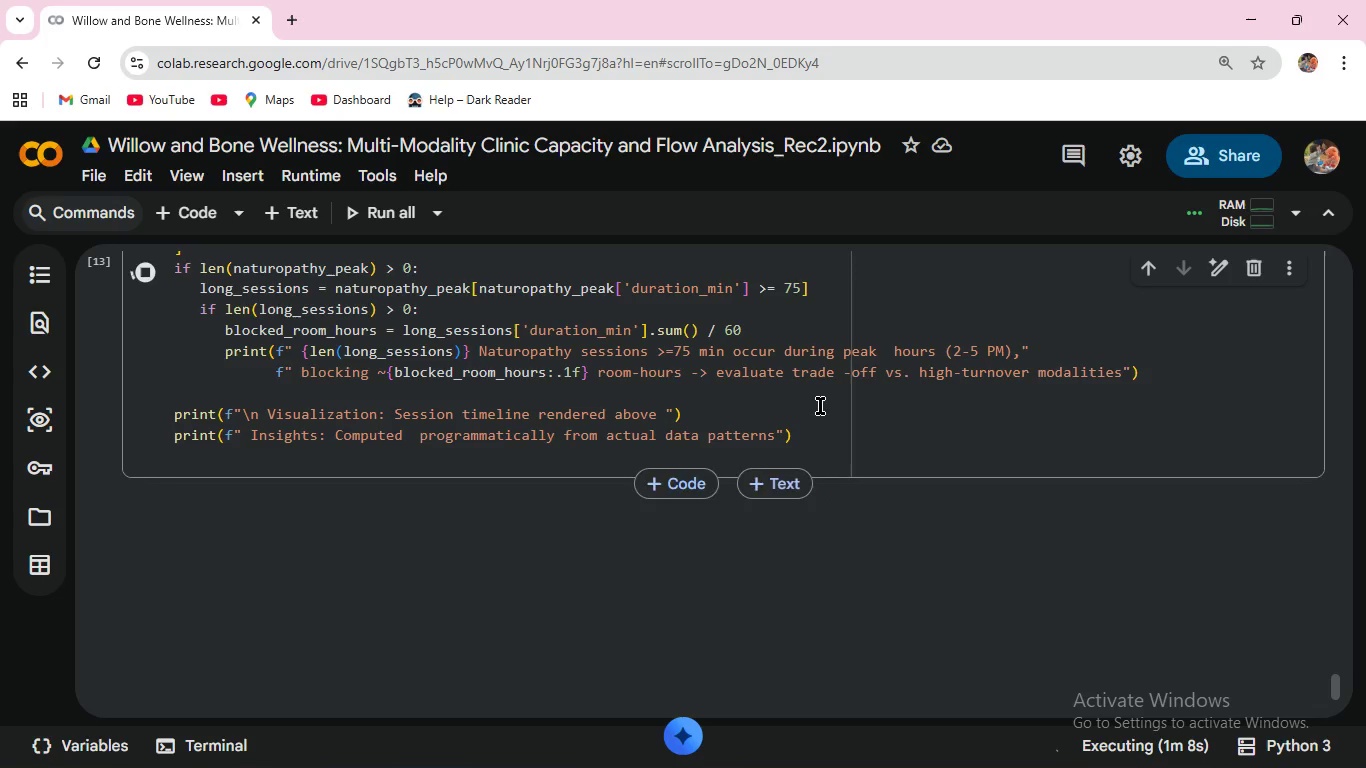 
scroll: coordinate [819, 403], scroll_direction: up, amount: 4.0
 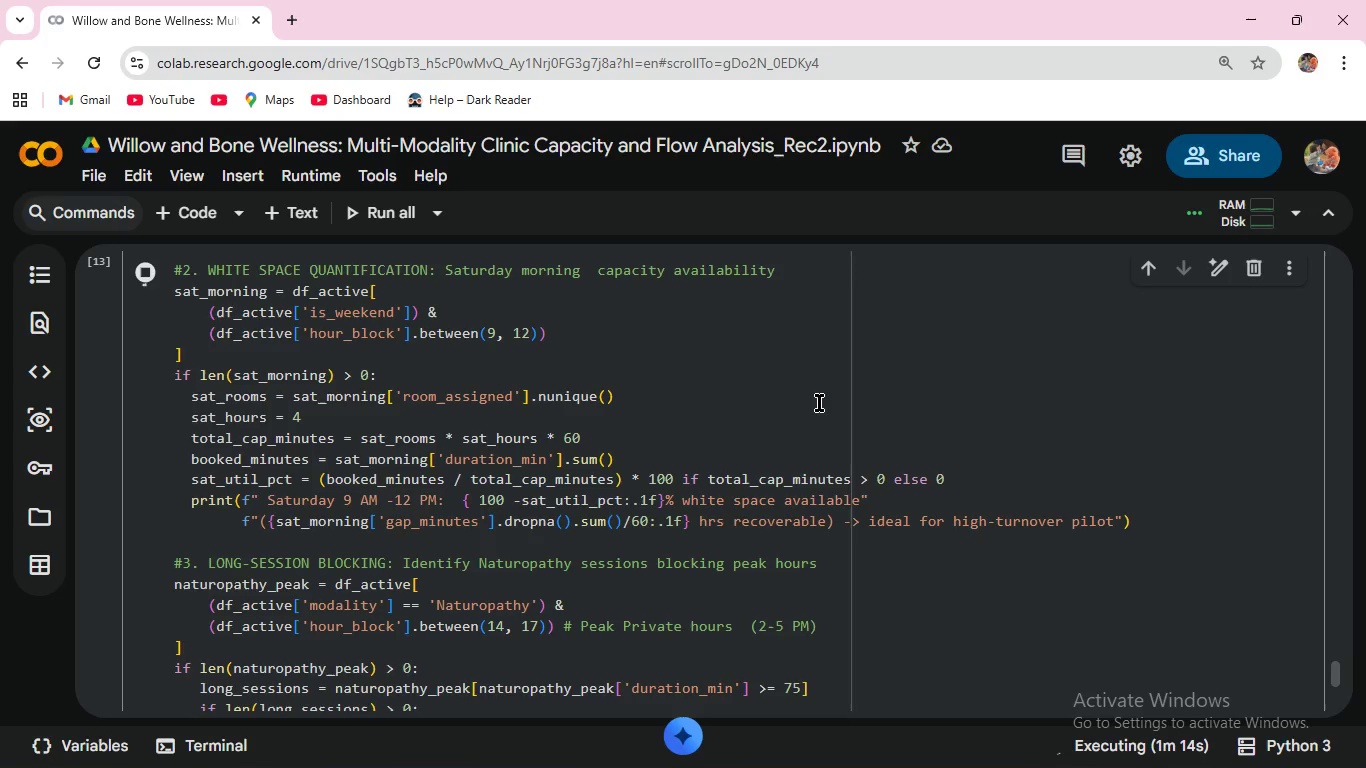 
wait(8.89)
 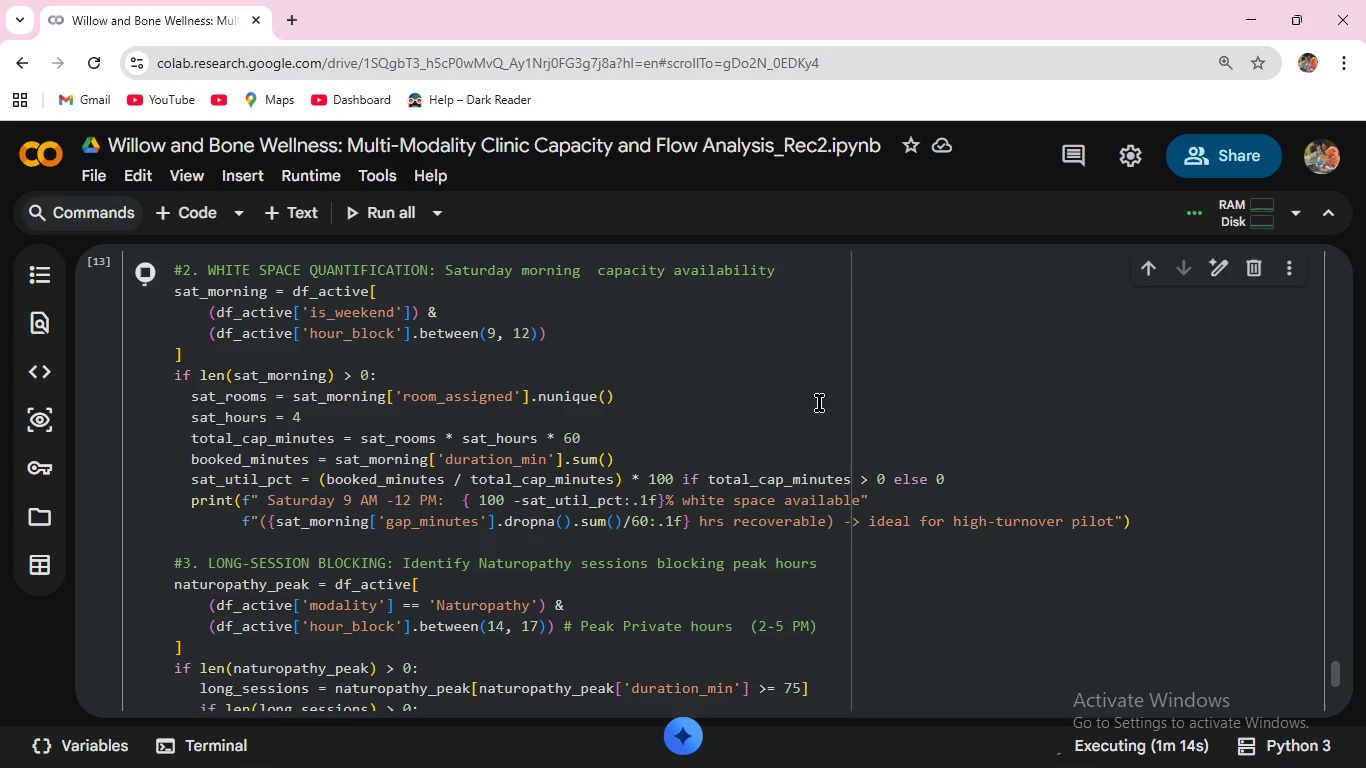 
scroll: coordinate [481, 496], scroll_direction: down, amount: 4.0
 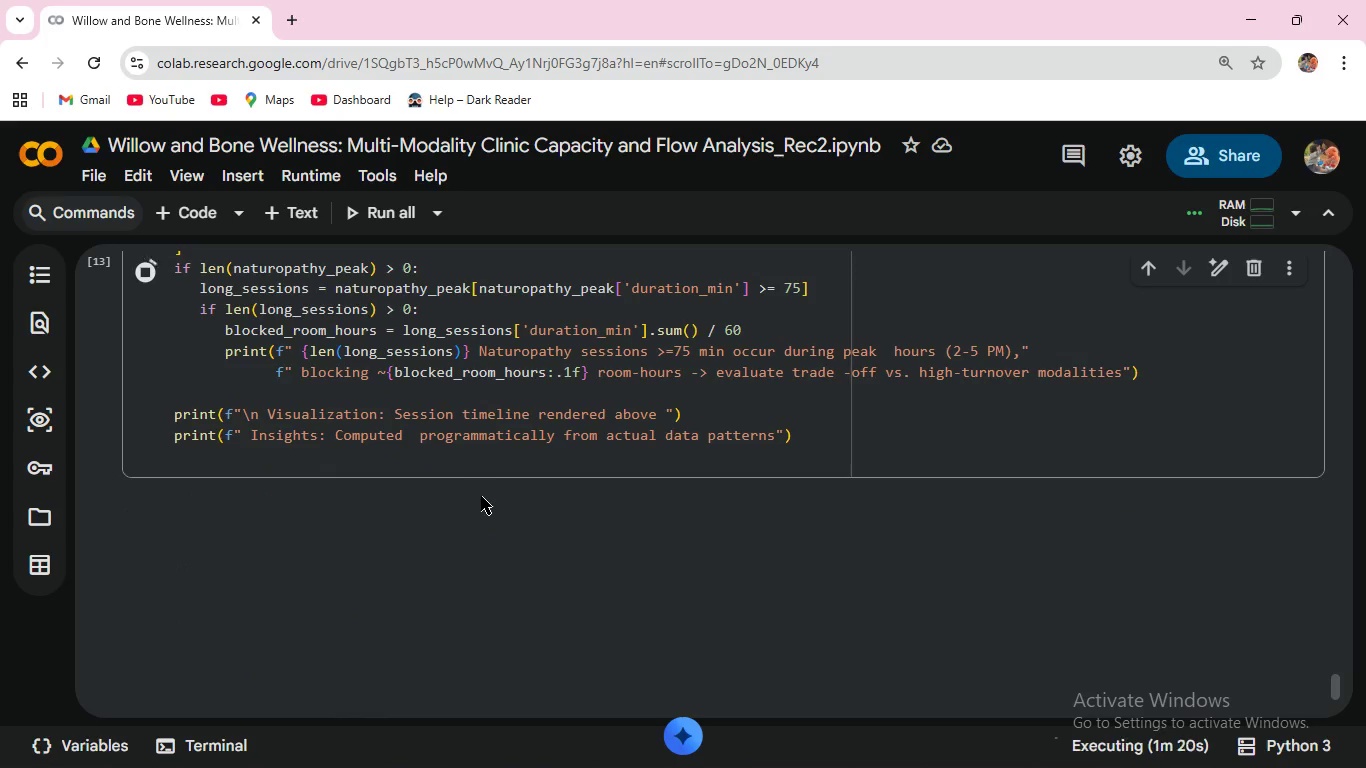 
scroll: coordinate [481, 496], scroll_direction: up, amount: 1.0
 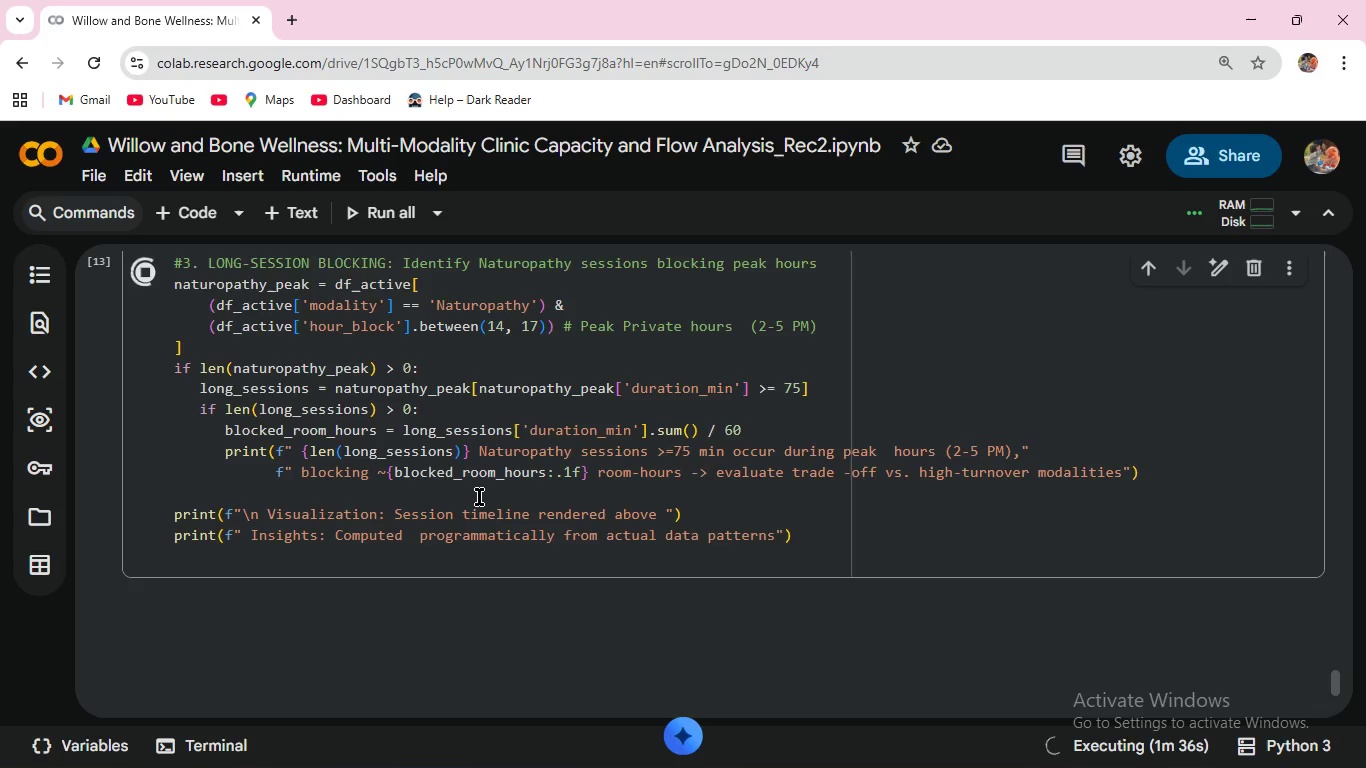 
wait(20.32)
 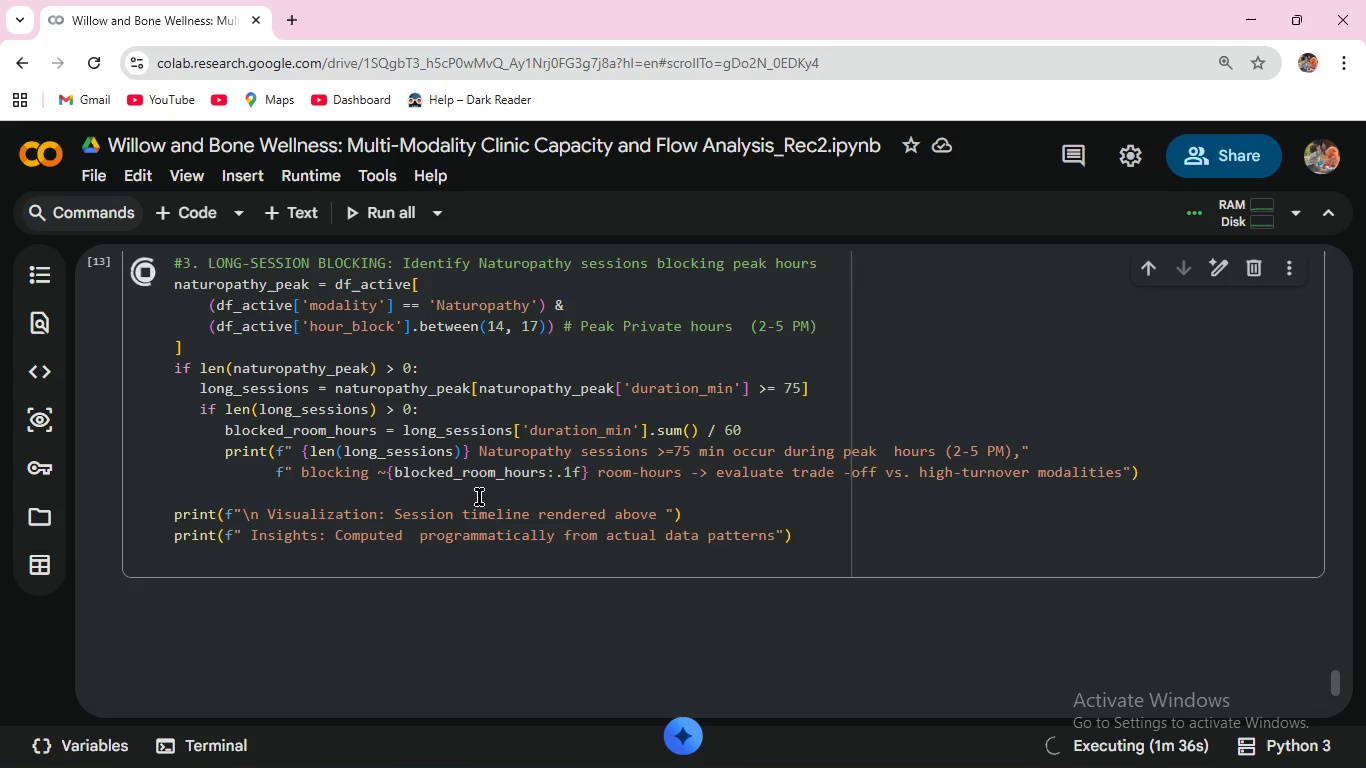 
scroll: coordinate [734, 464], scroll_direction: down, amount: 15.0
 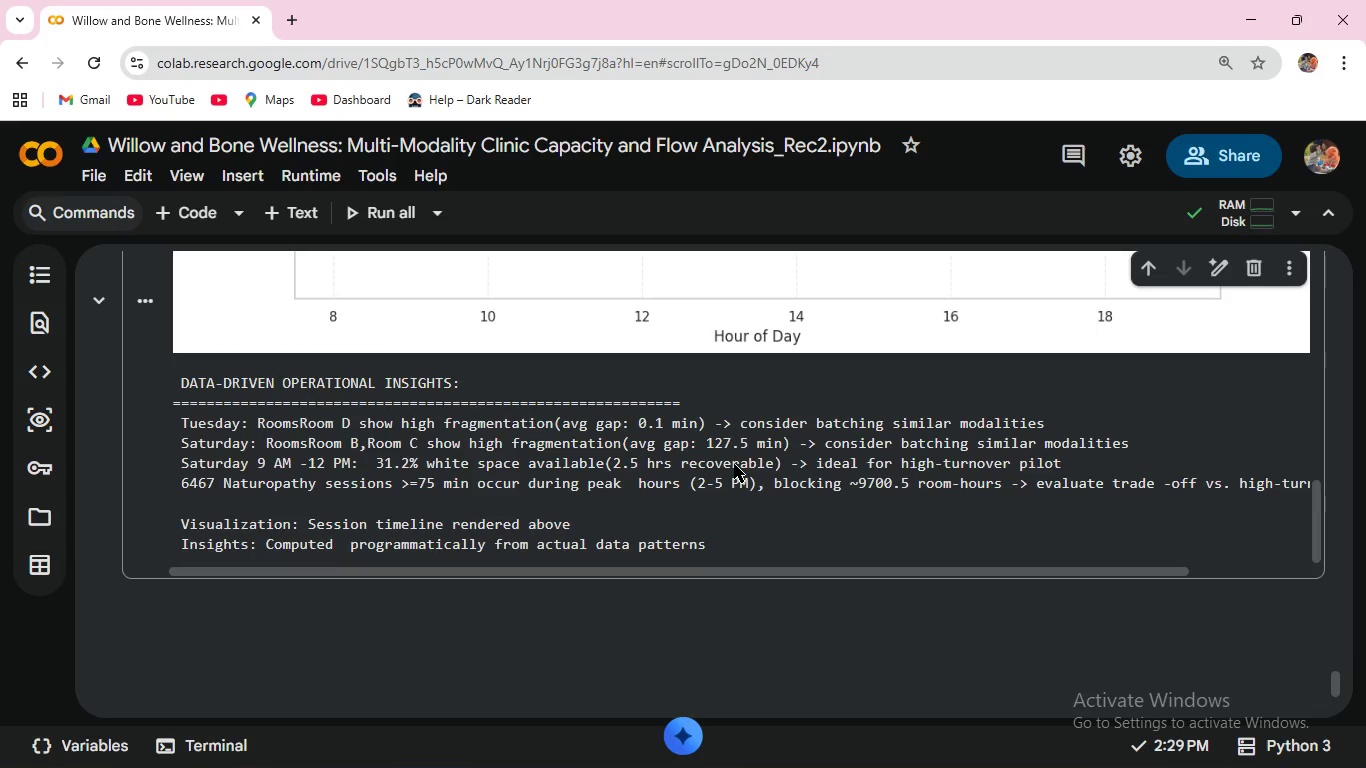 
scroll: coordinate [731, 447], scroll_direction: up, amount: 137.0
 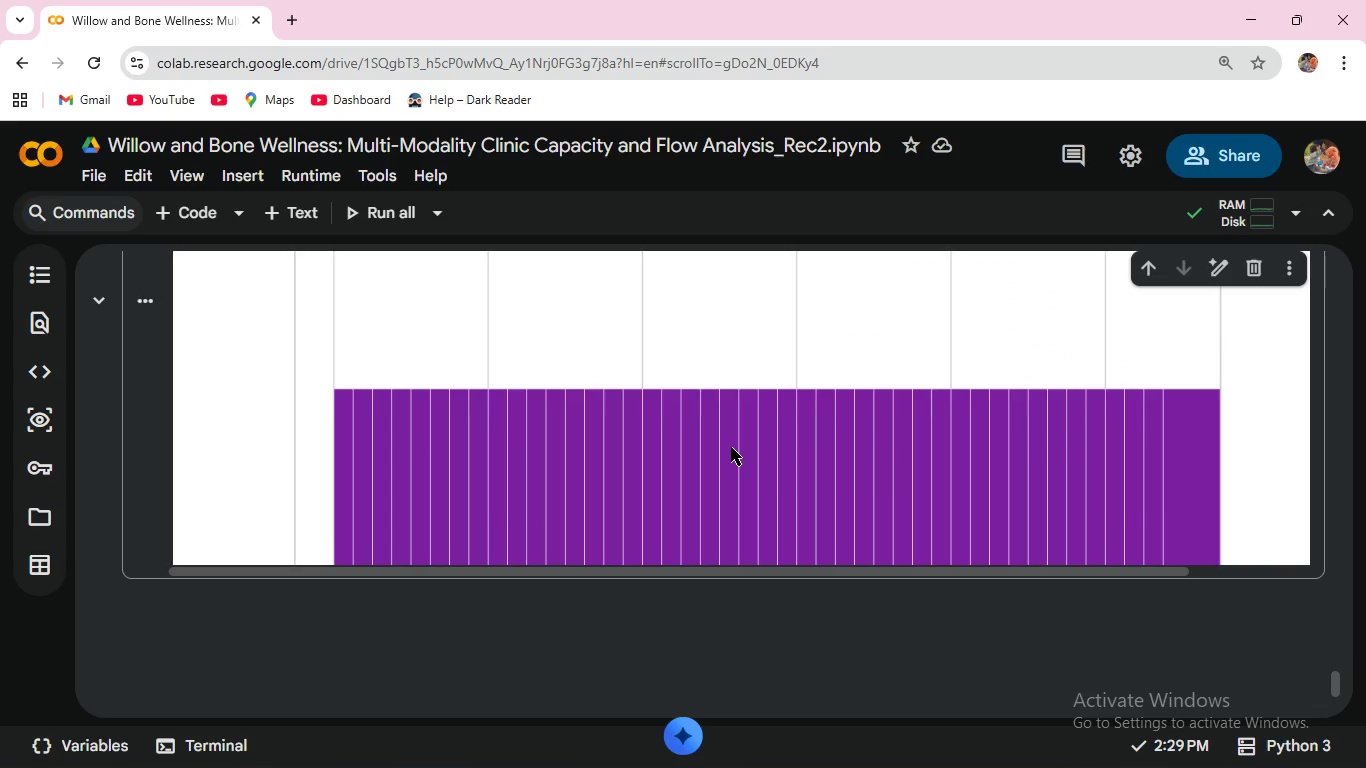 
wait(17.18)
 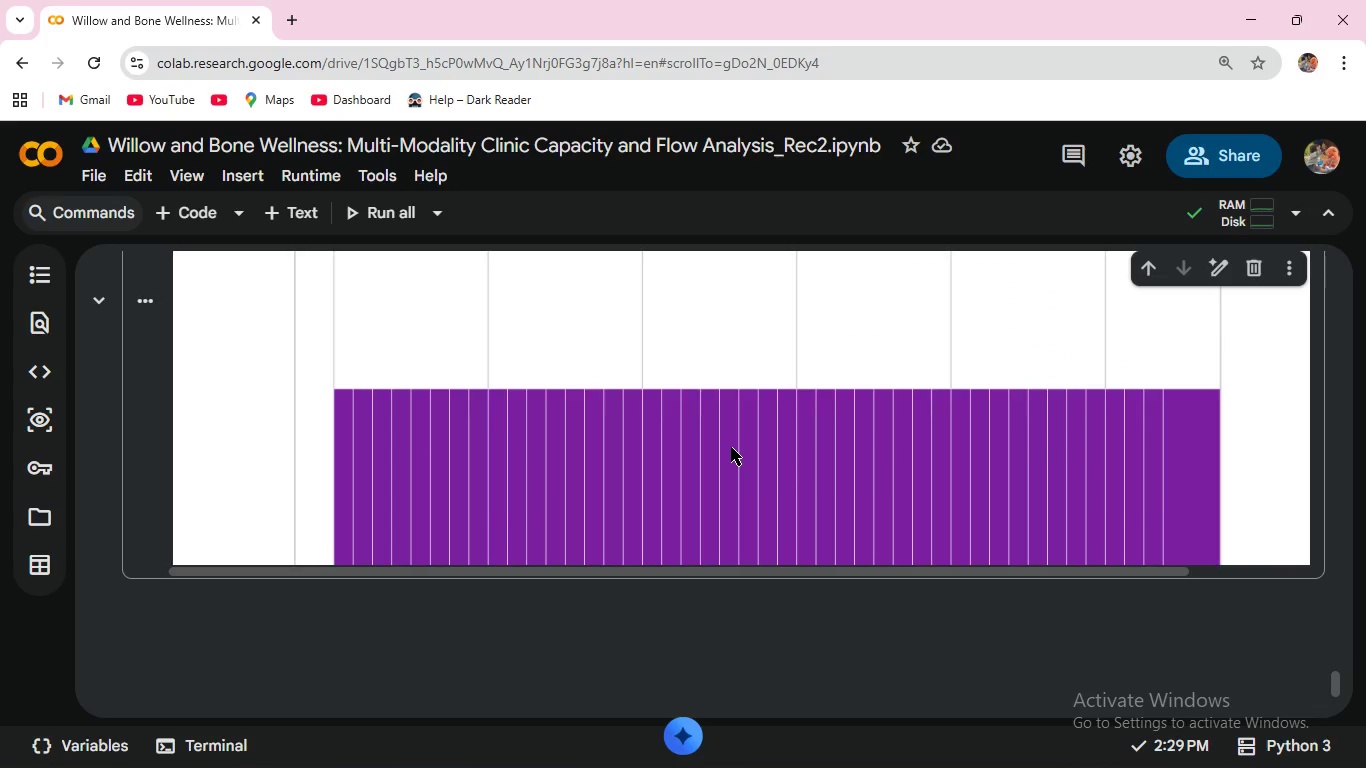 
scroll: coordinate [920, 393], scroll_direction: up, amount: 18.0
 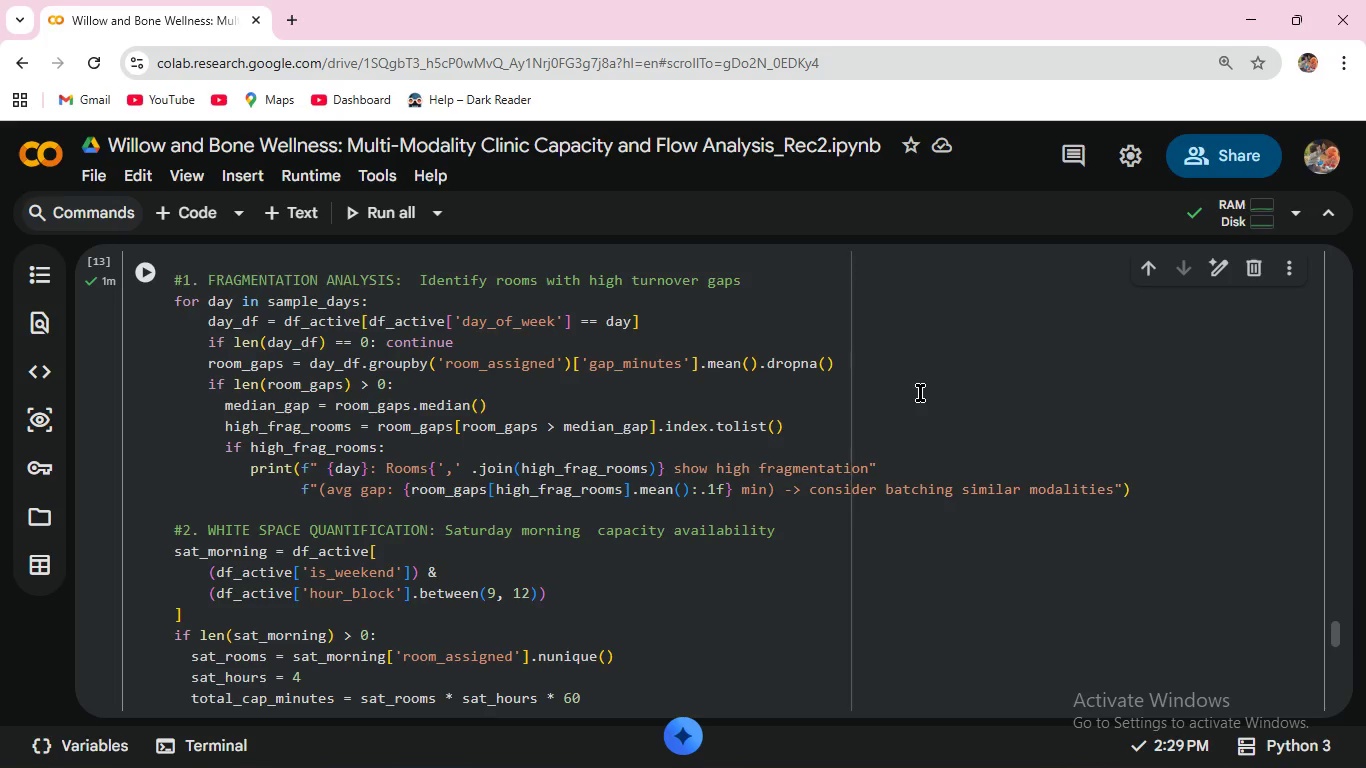 
wait(7.26)
 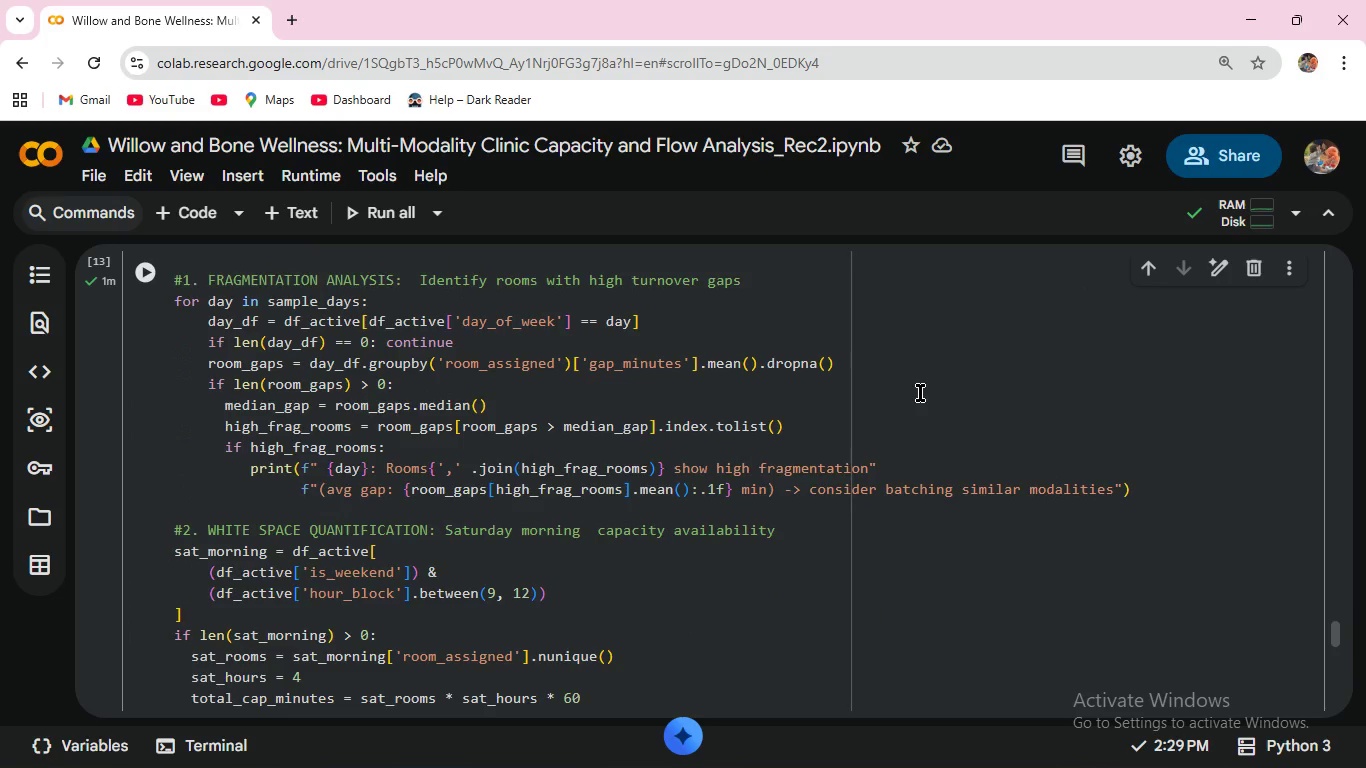 
scroll: coordinate [920, 393], scroll_direction: up, amount: 2.0
 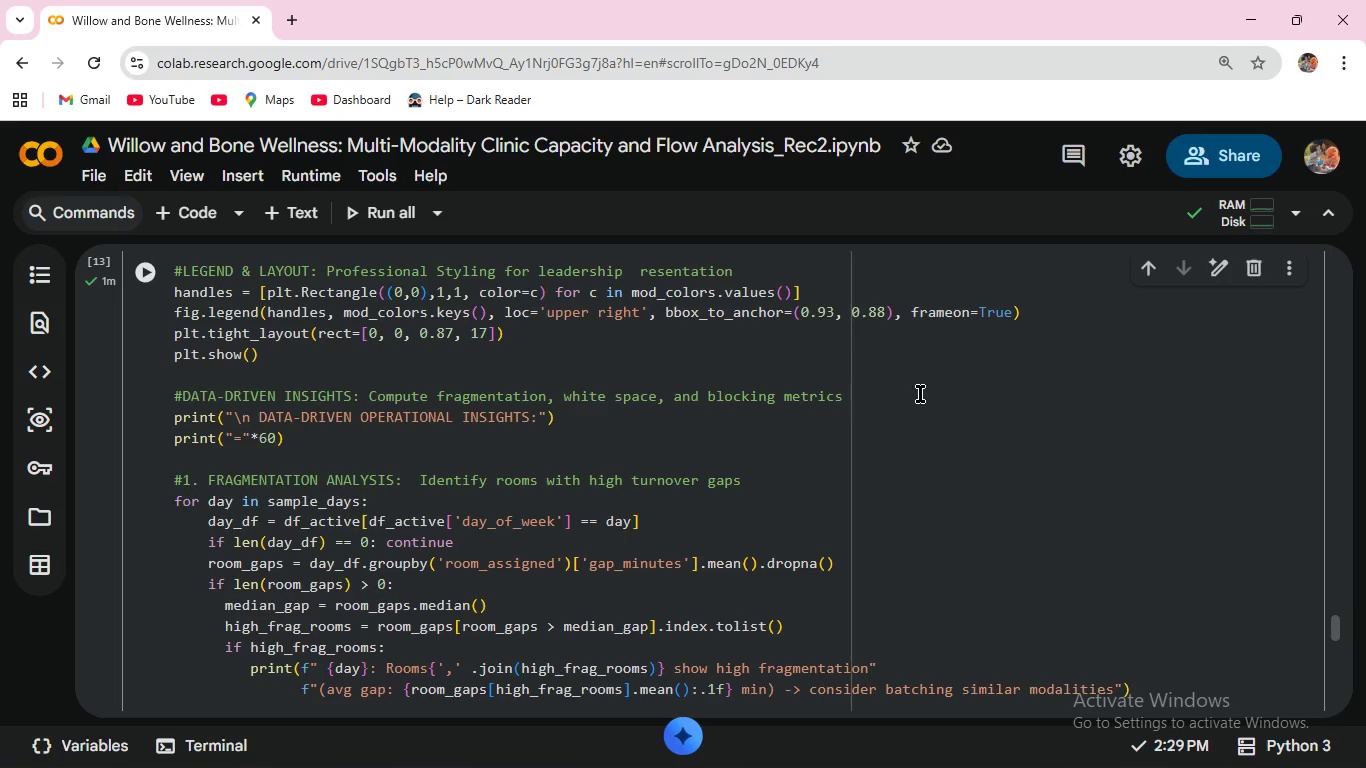 
wait(31.79)
 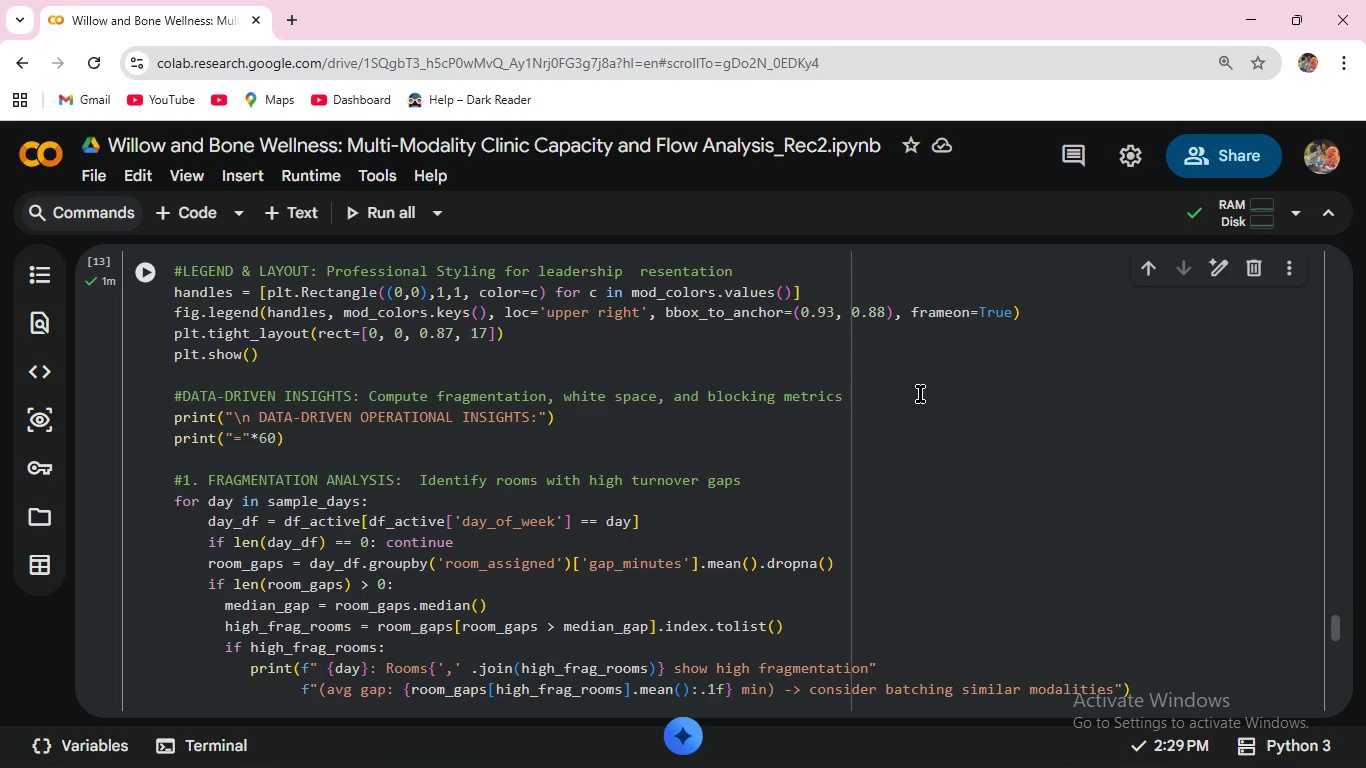 
scroll: coordinate [551, 466], scroll_direction: up, amount: 6.0
 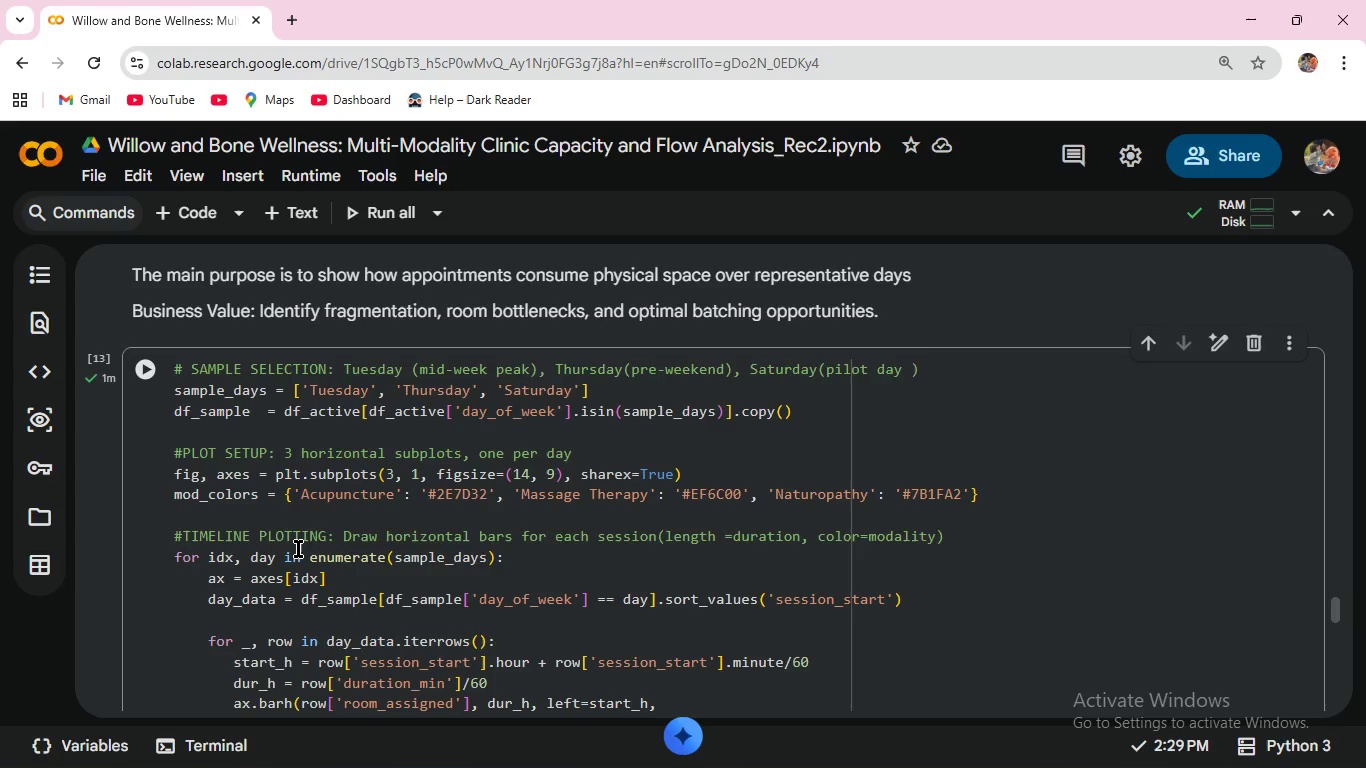 
wait(39.09)
 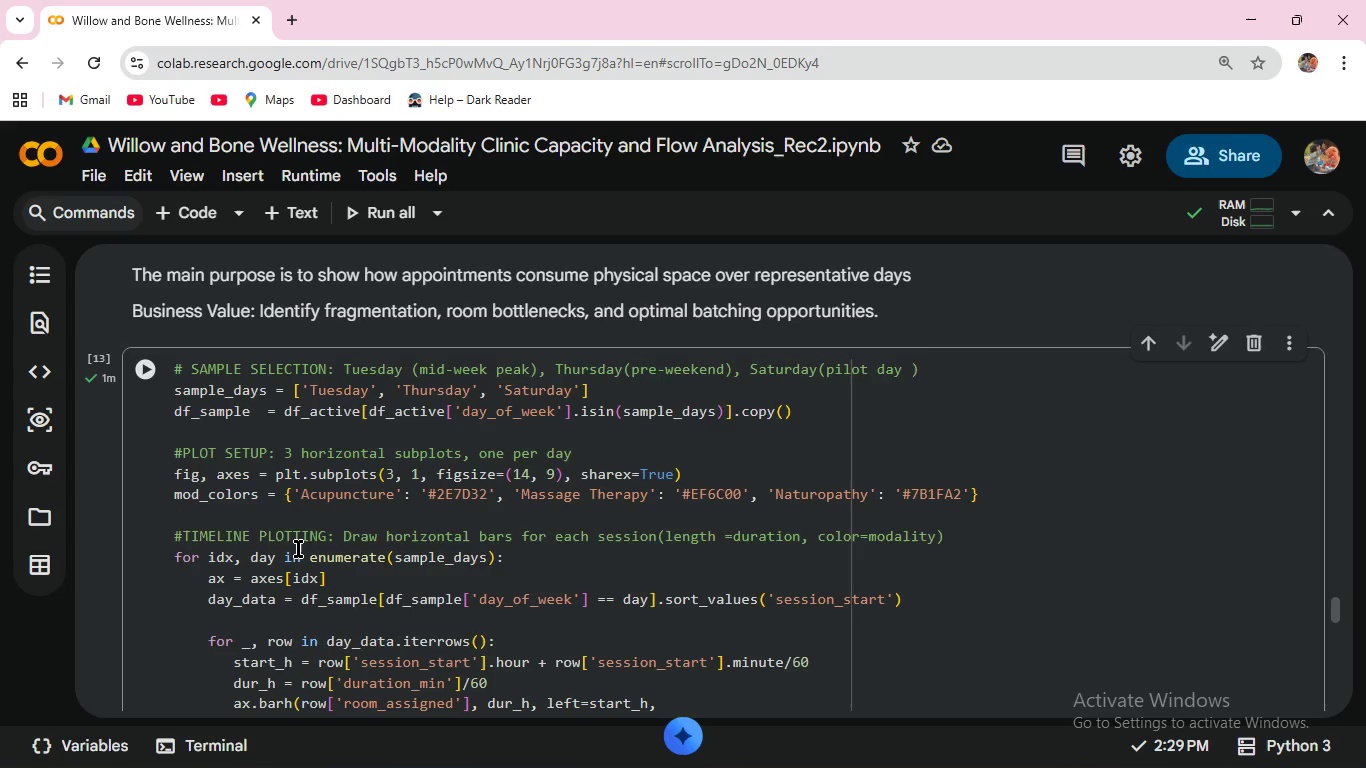 
scroll: coordinate [264, 642], scroll_direction: down, amount: 1.0
 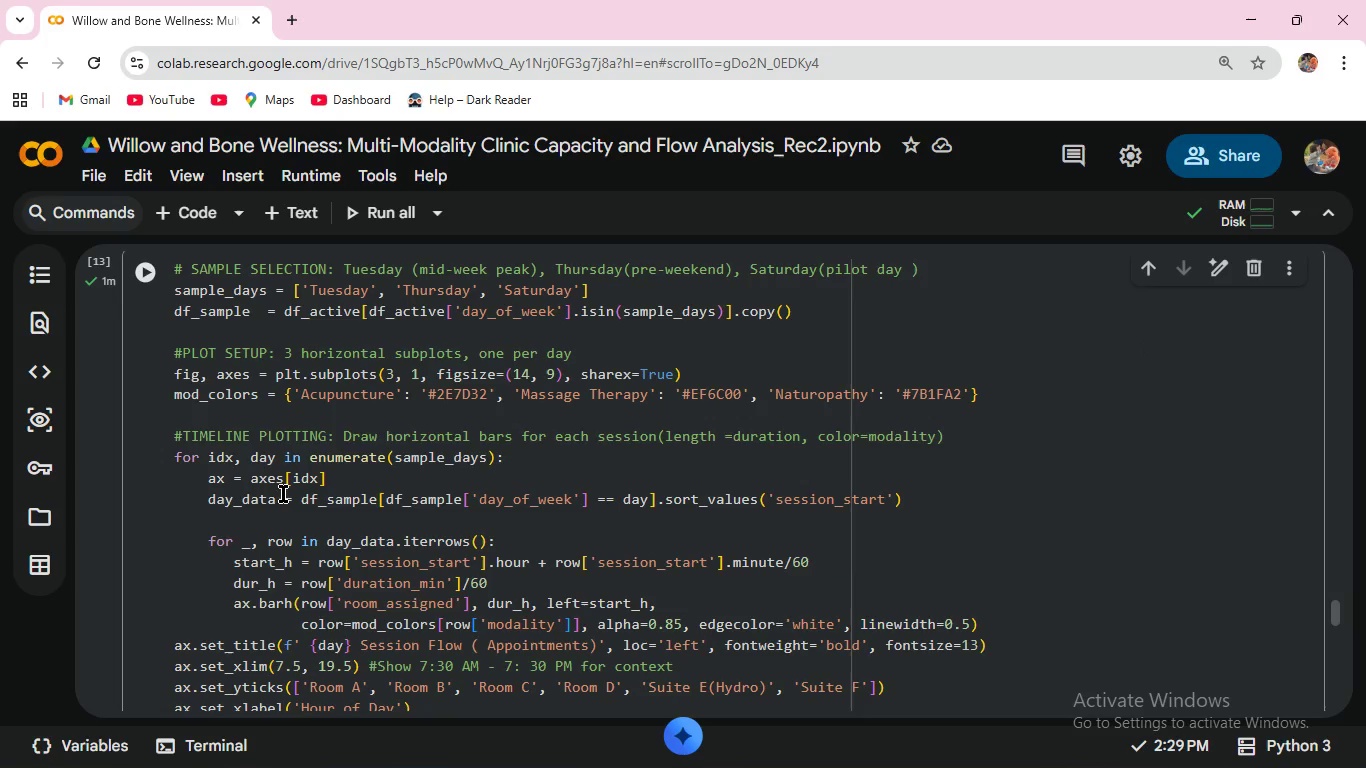 
wait(8.46)
 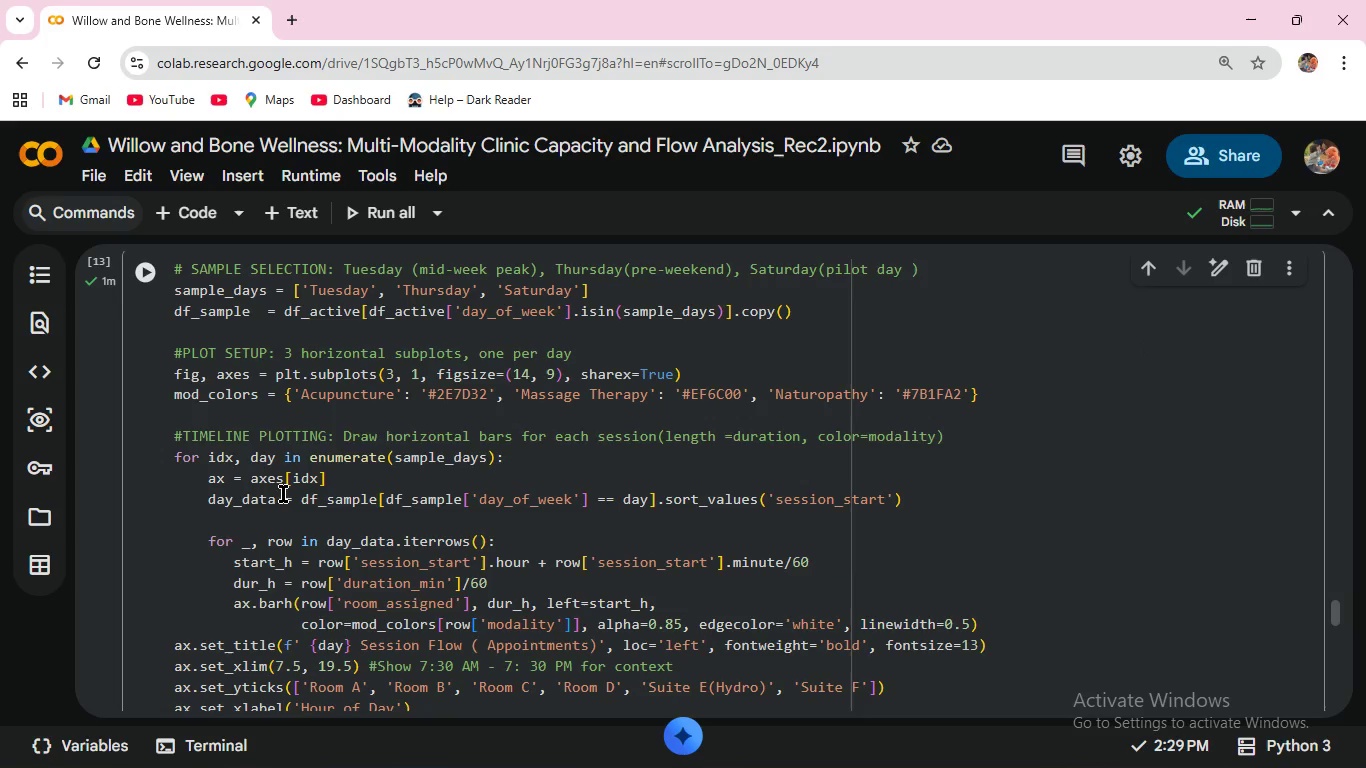 
scroll: coordinate [258, 512], scroll_direction: down, amount: 2.0
 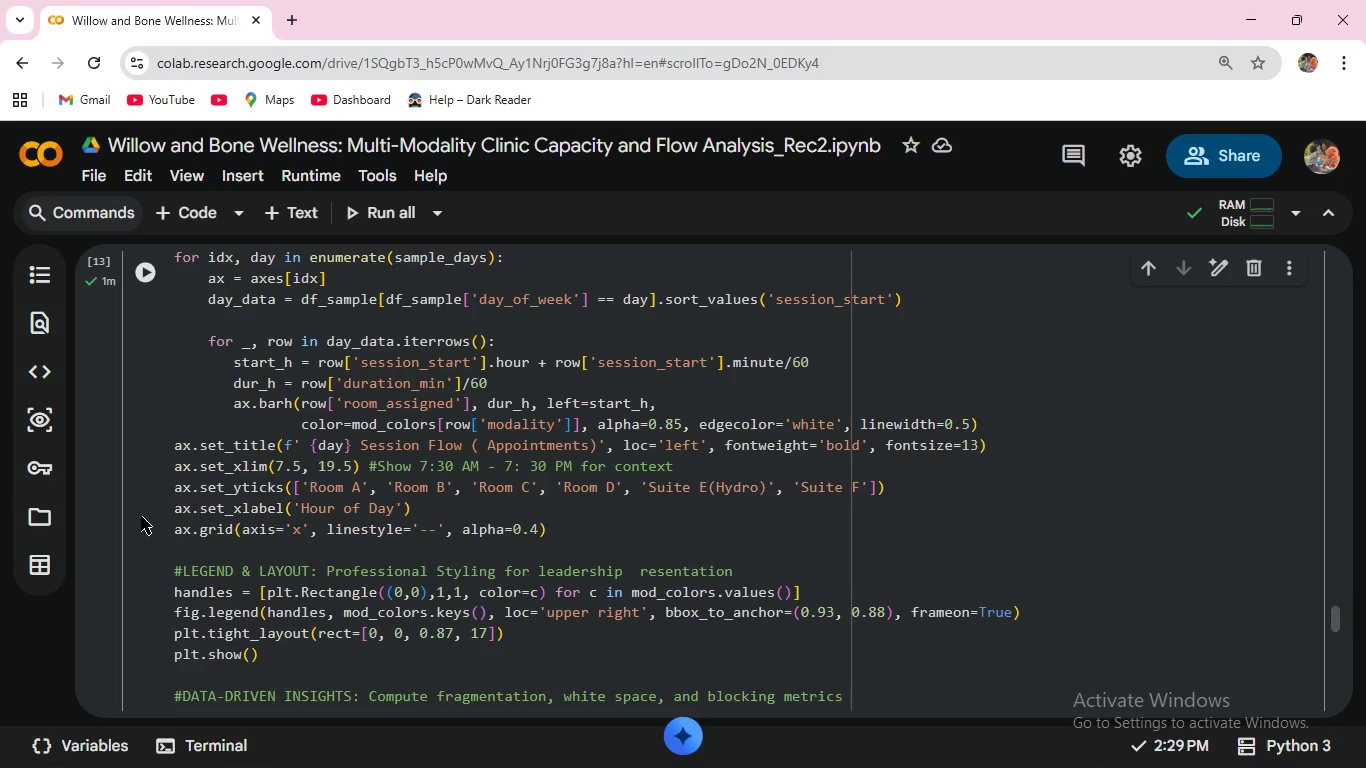 
left_click([171, 448])
 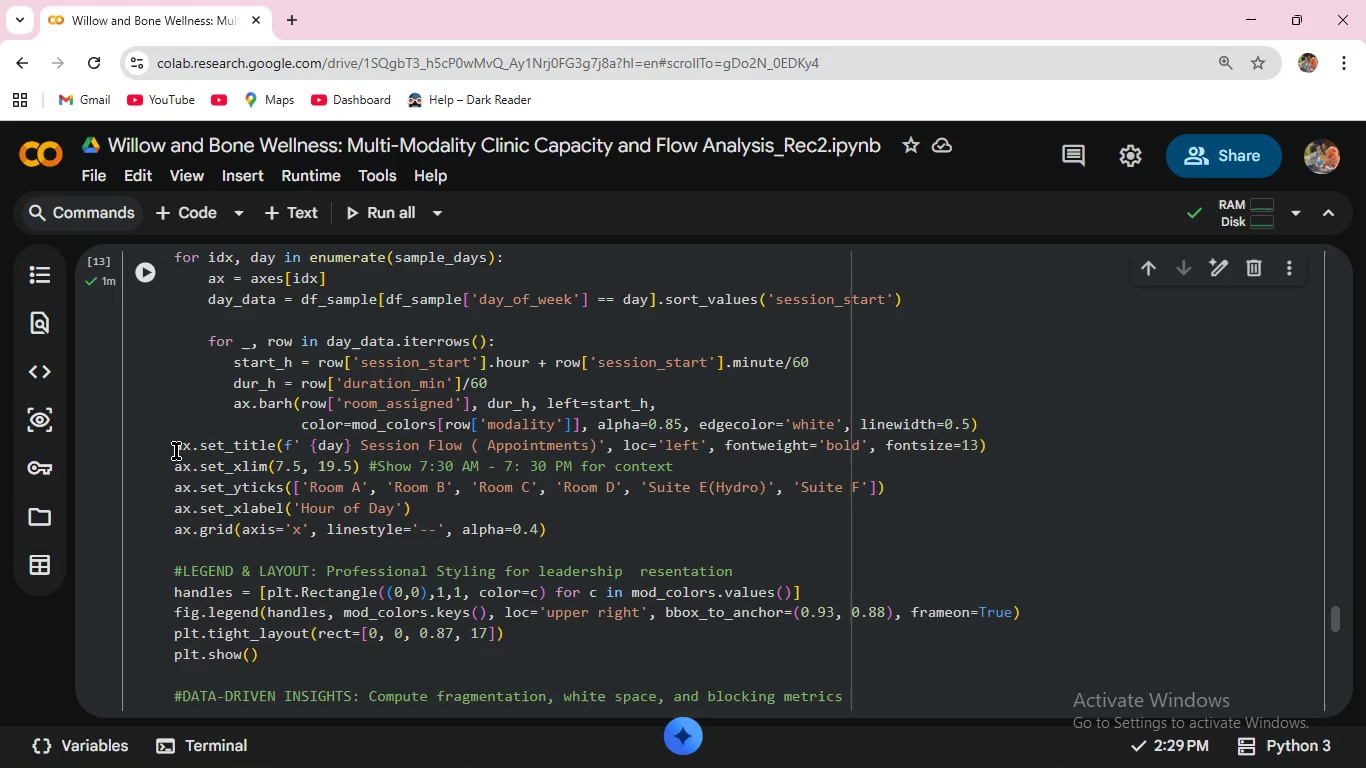 
left_click([176, 451])
 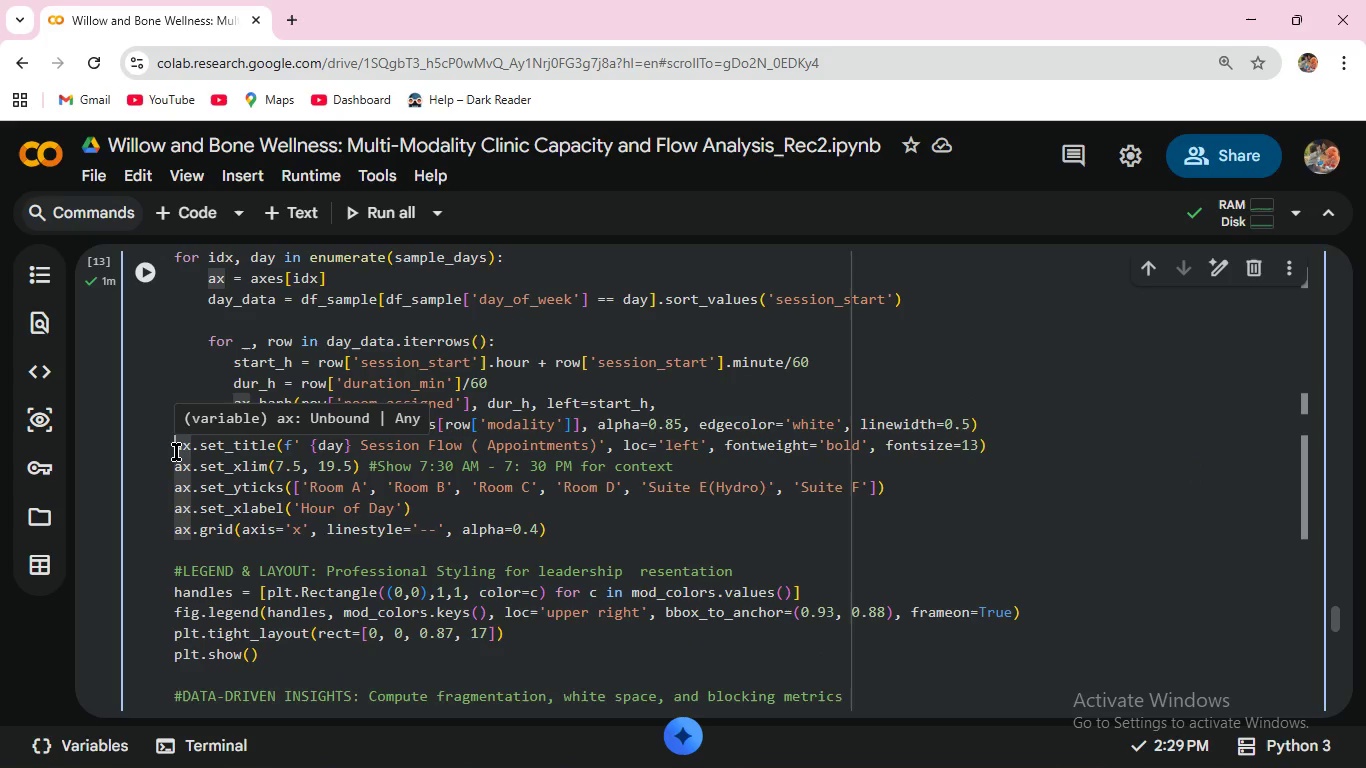 
key(Space)
 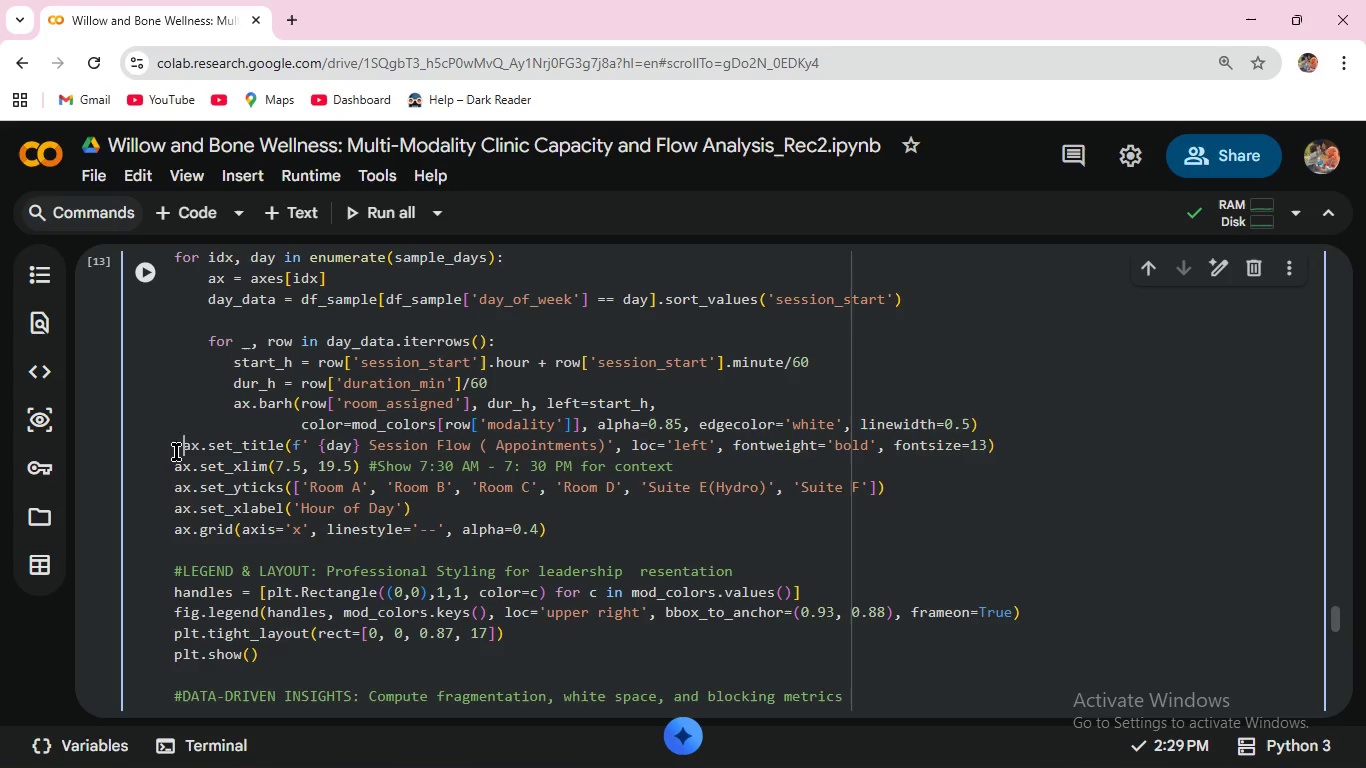 
key(Space)
 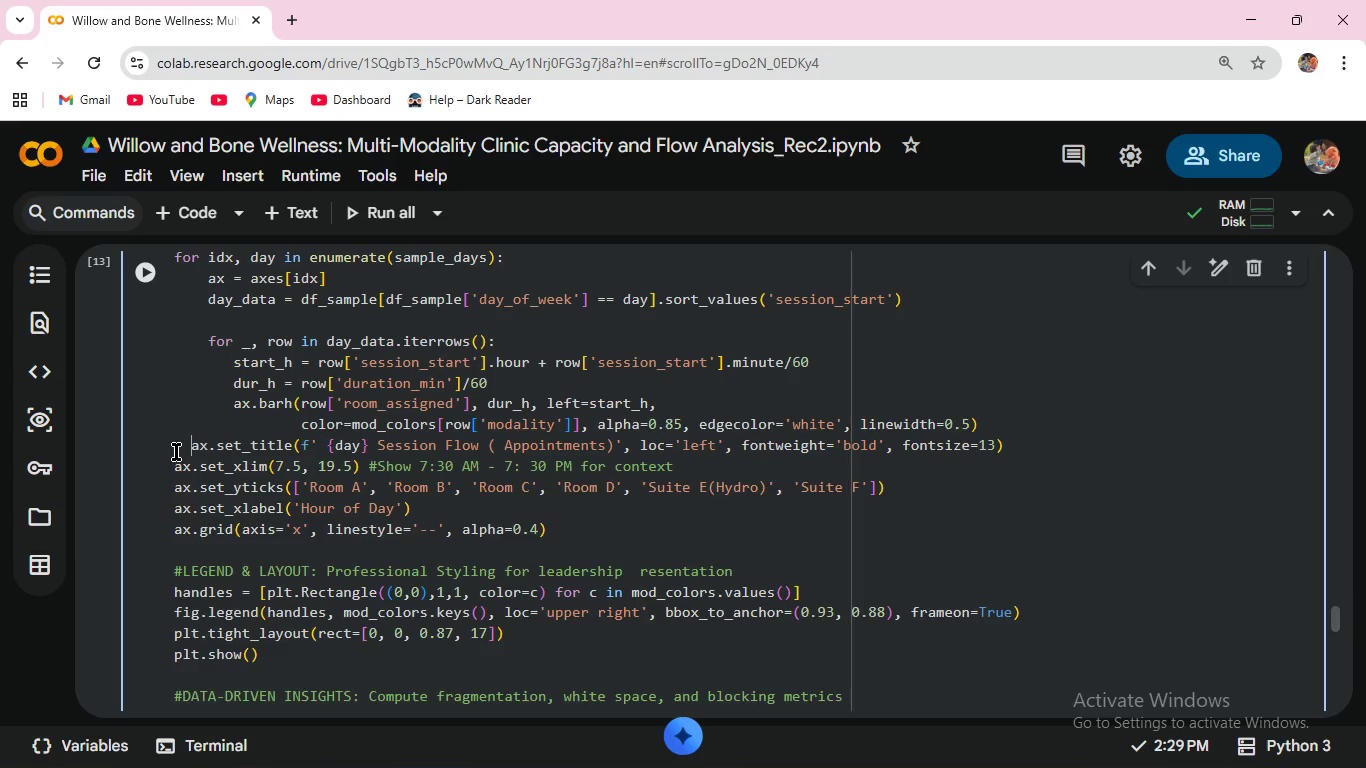 
key(Space)
 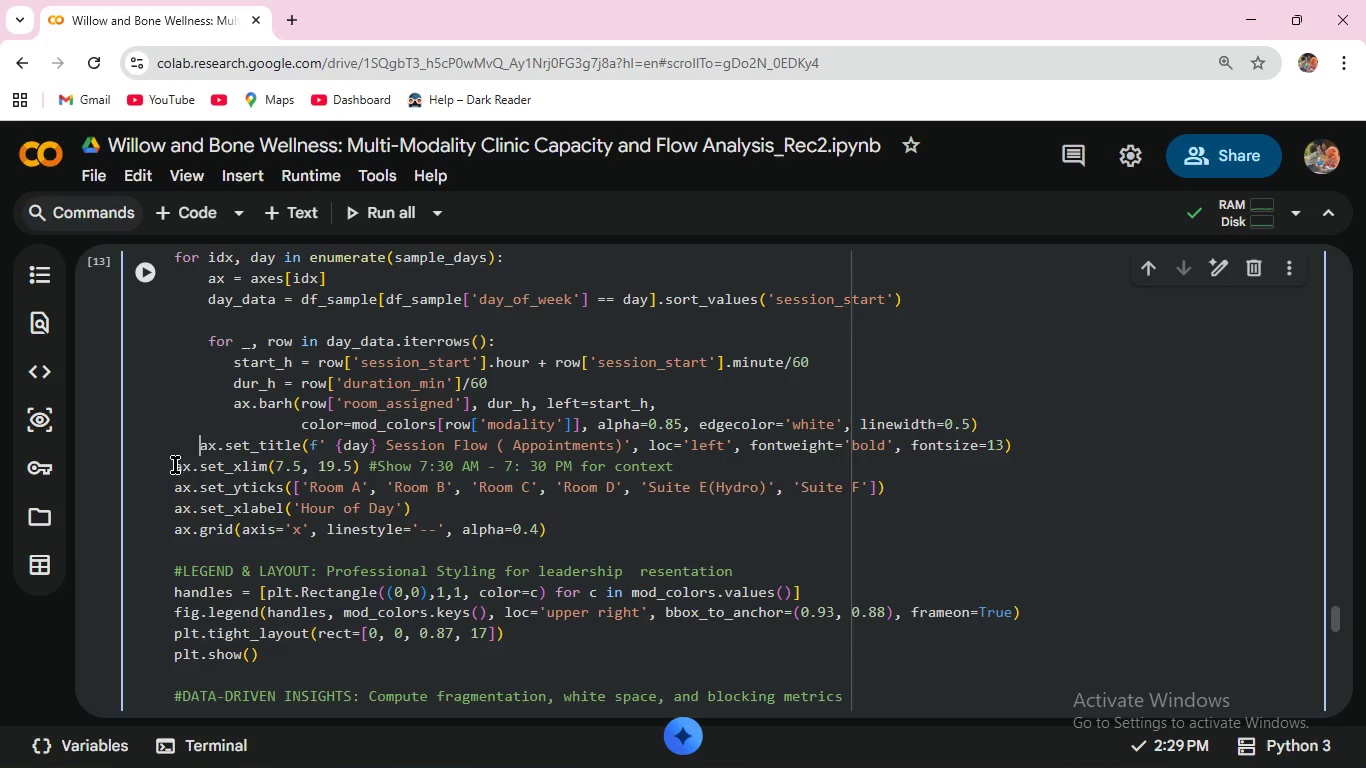 
left_click([173, 473])
 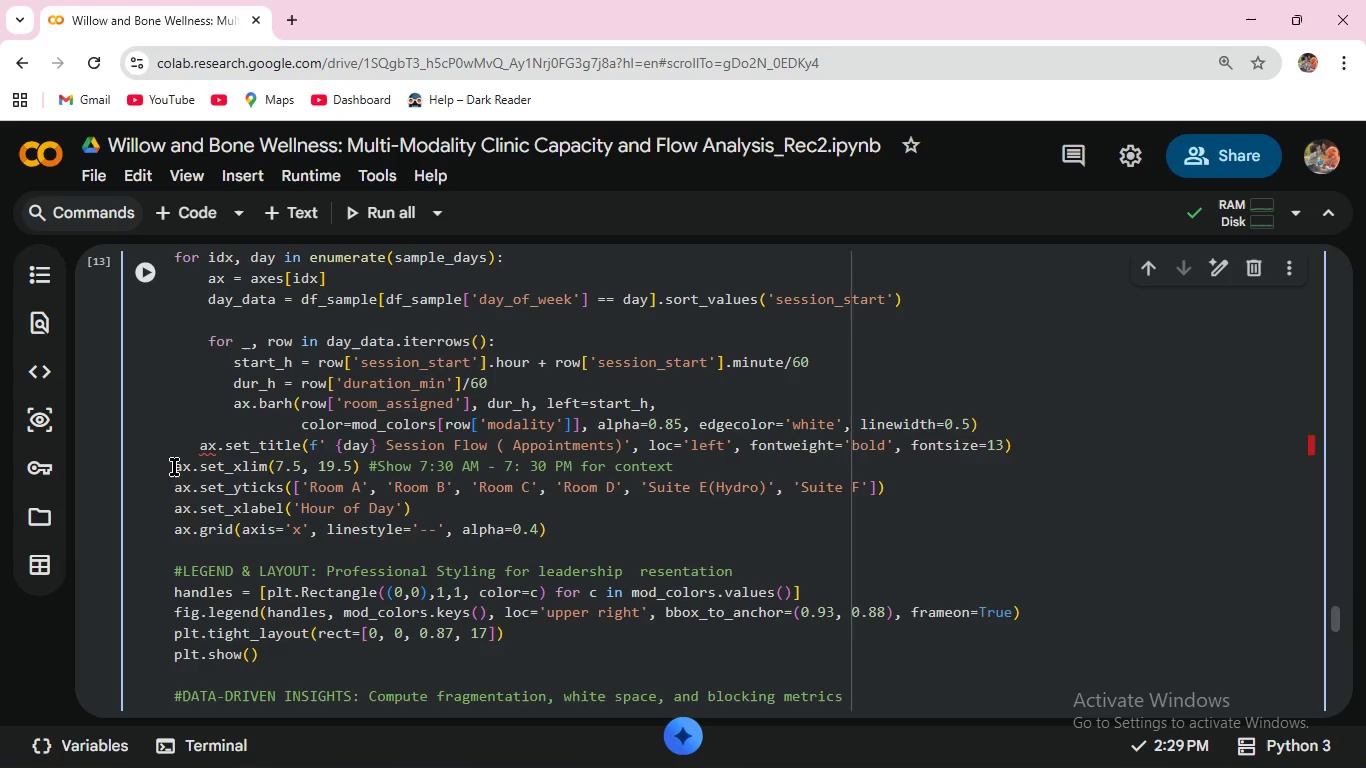 
left_click([174, 467])
 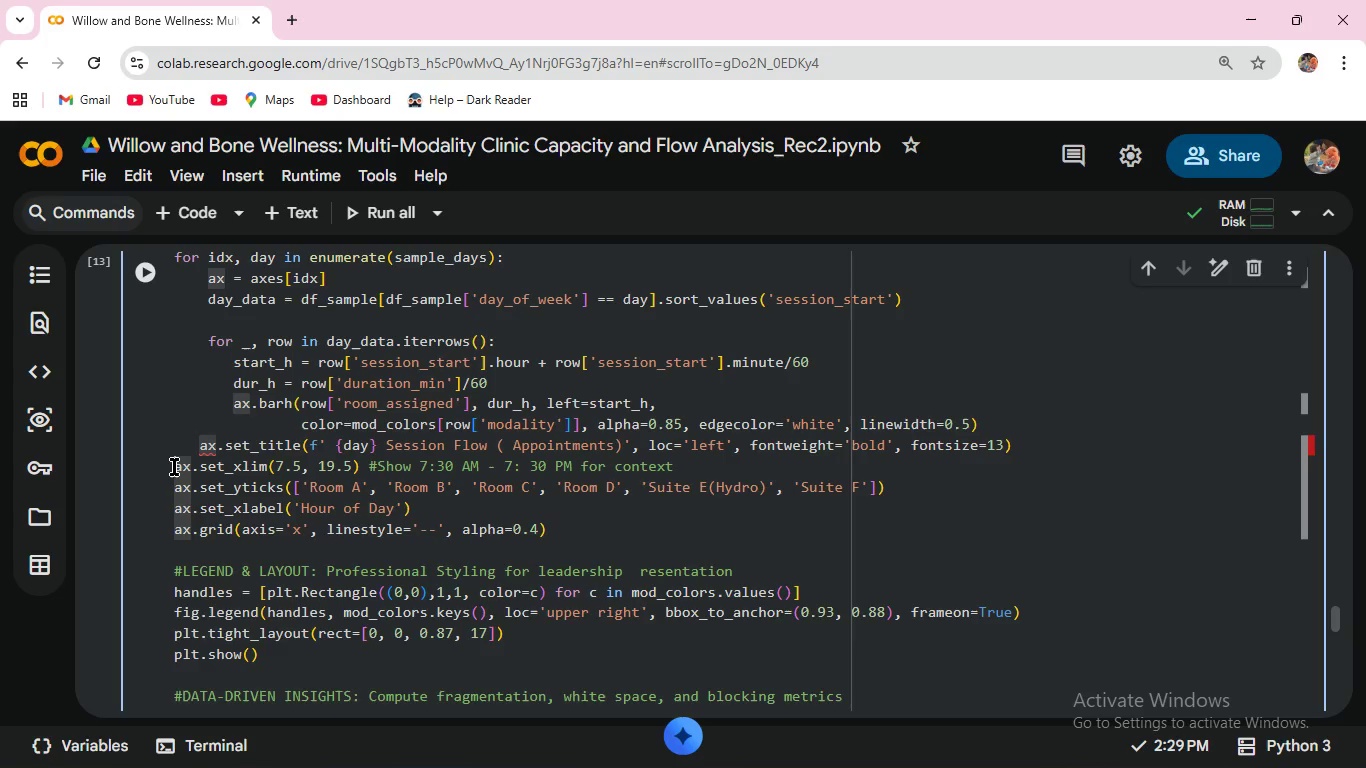 
key(Space)
 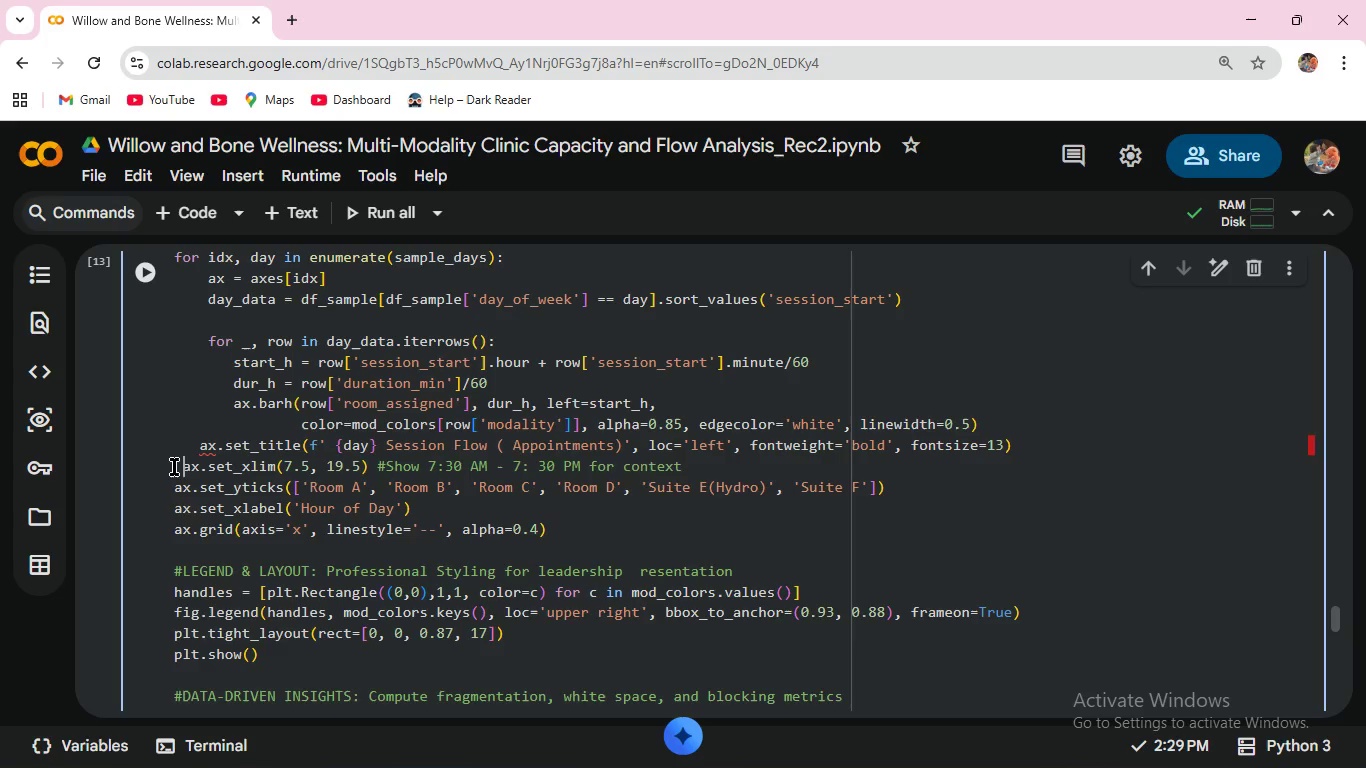 
key(Space)
 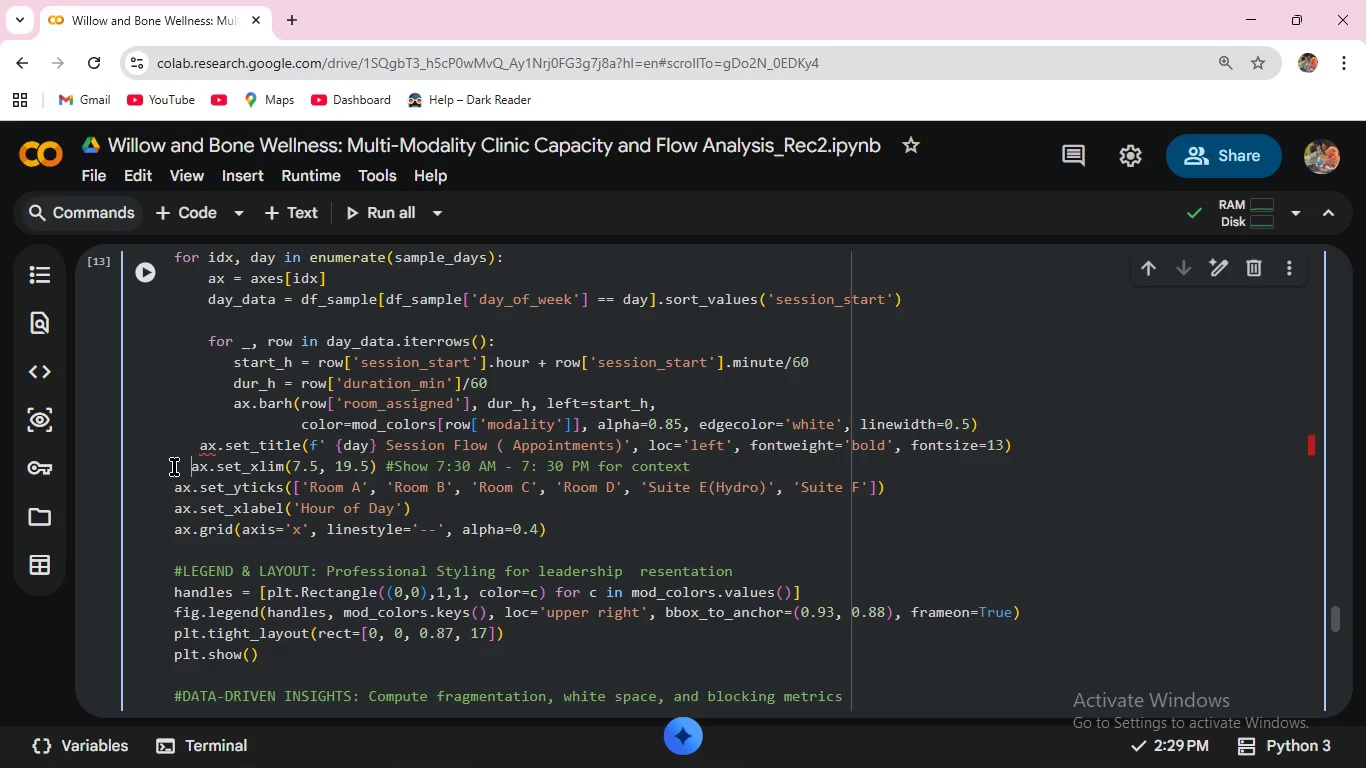 
key(Space)
 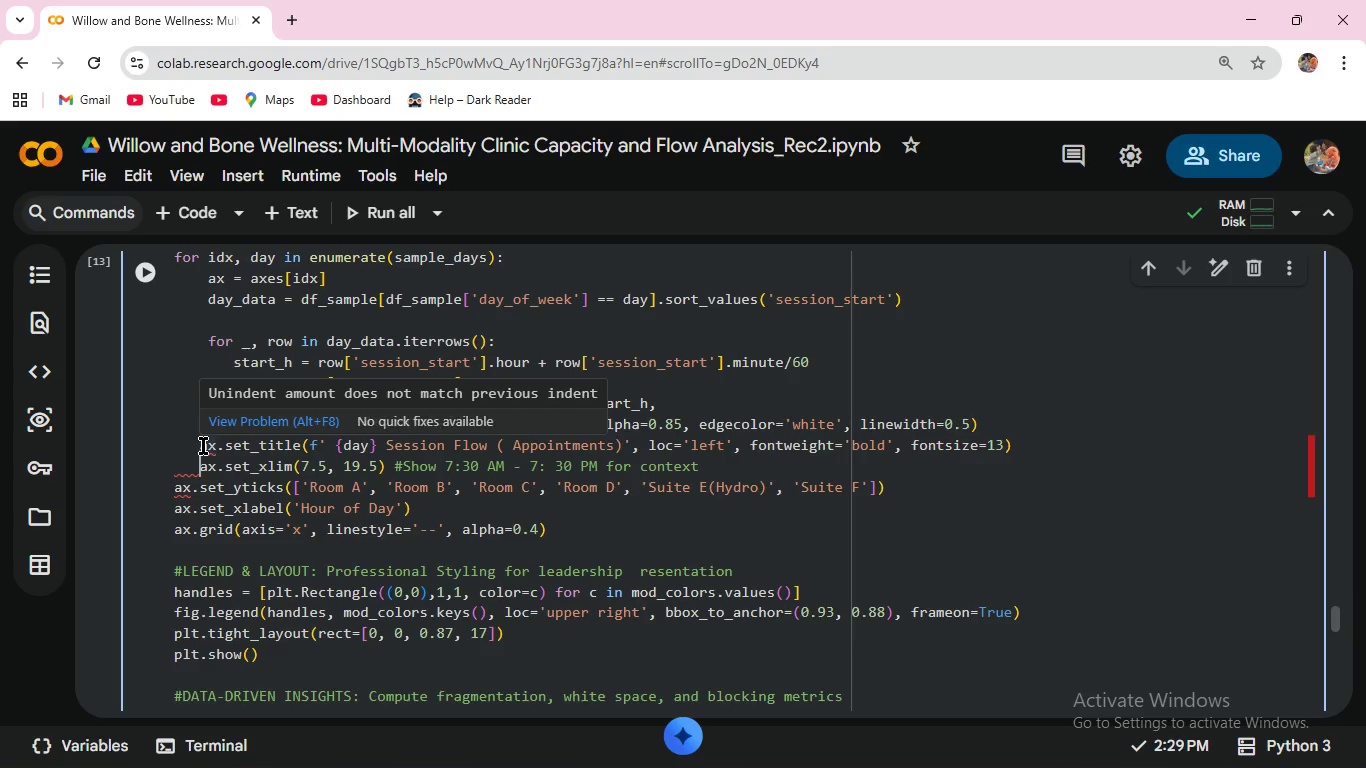 
left_click([201, 446])
 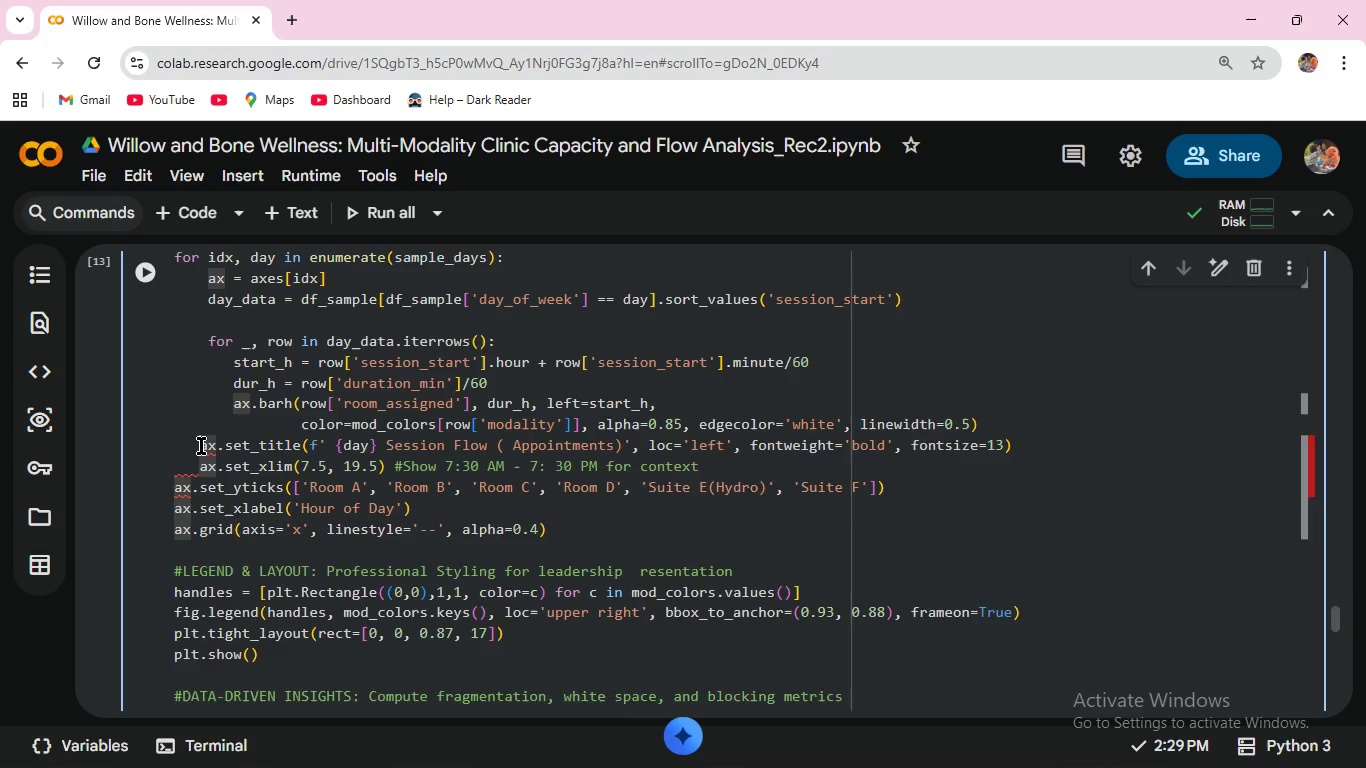 
key(Space)
 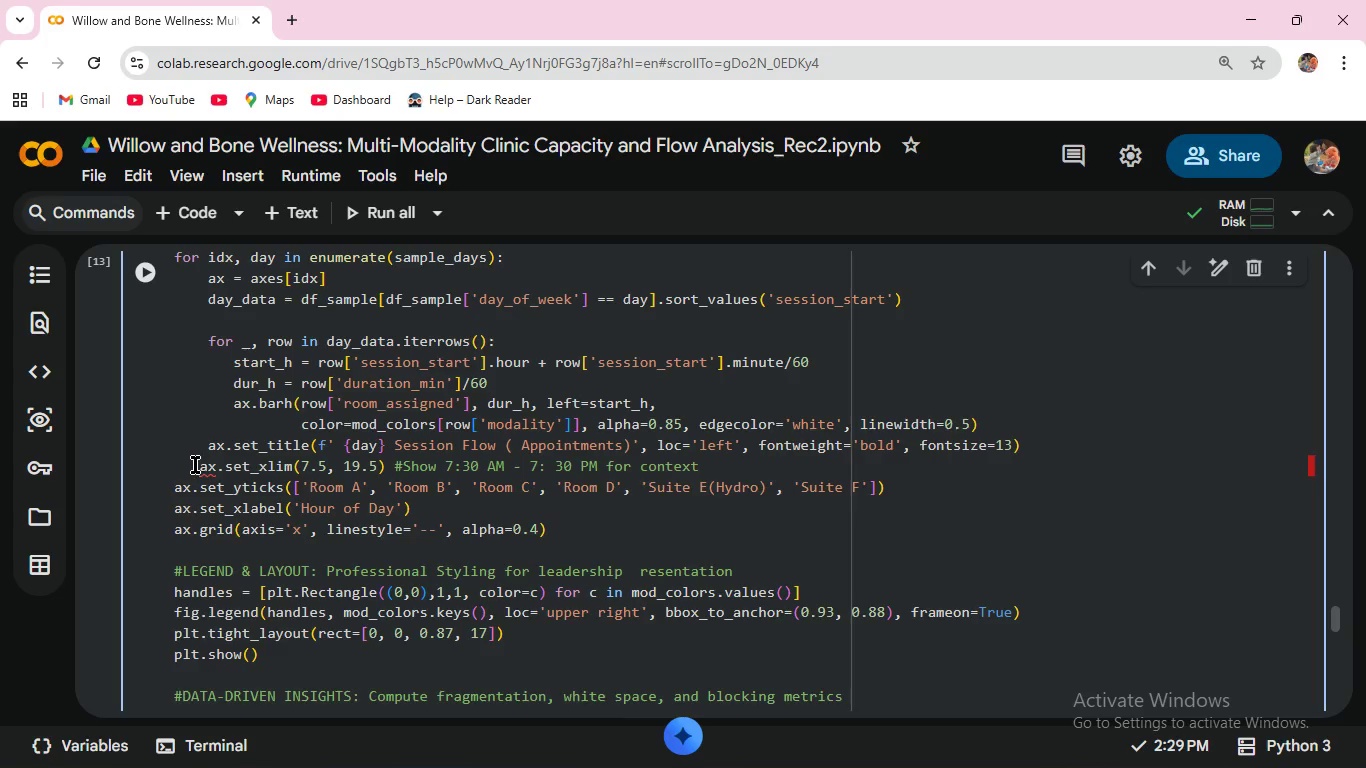 
left_click([201, 466])
 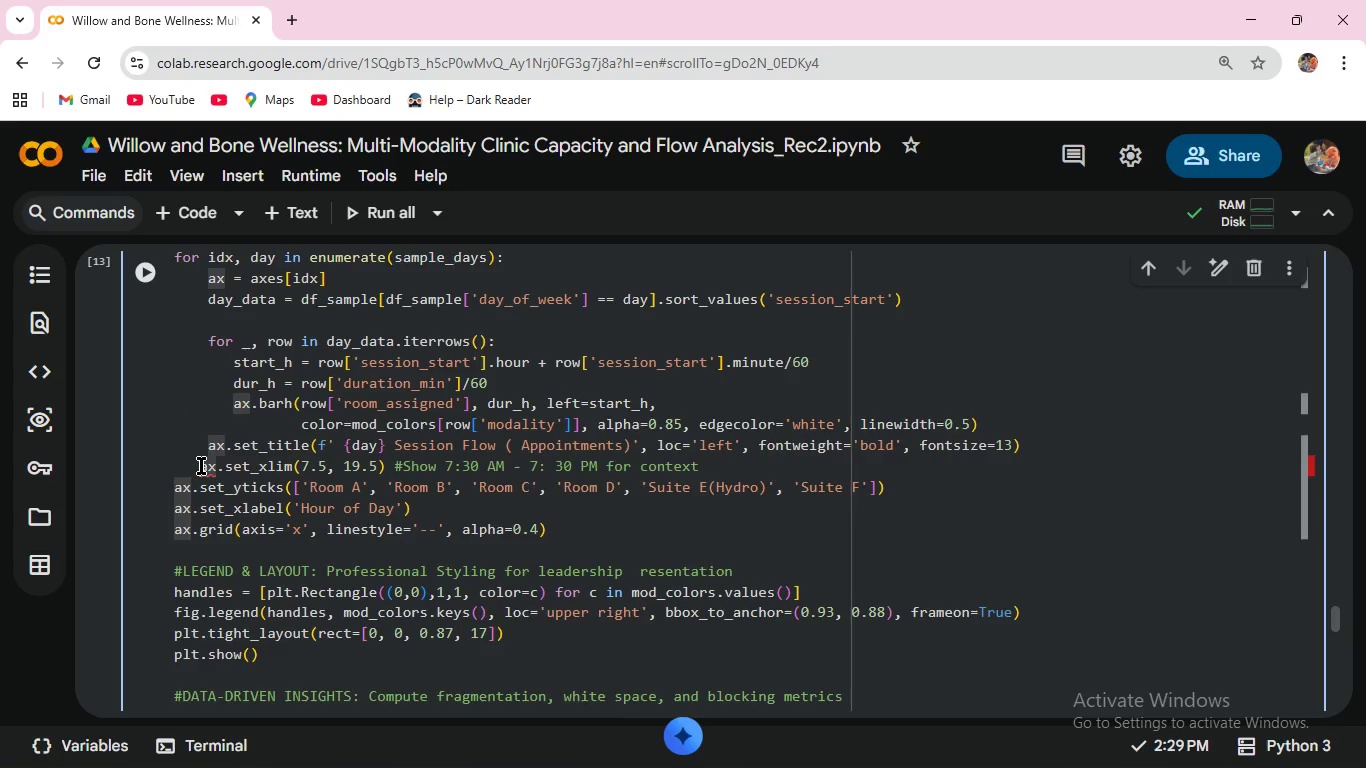 
key(Space)
 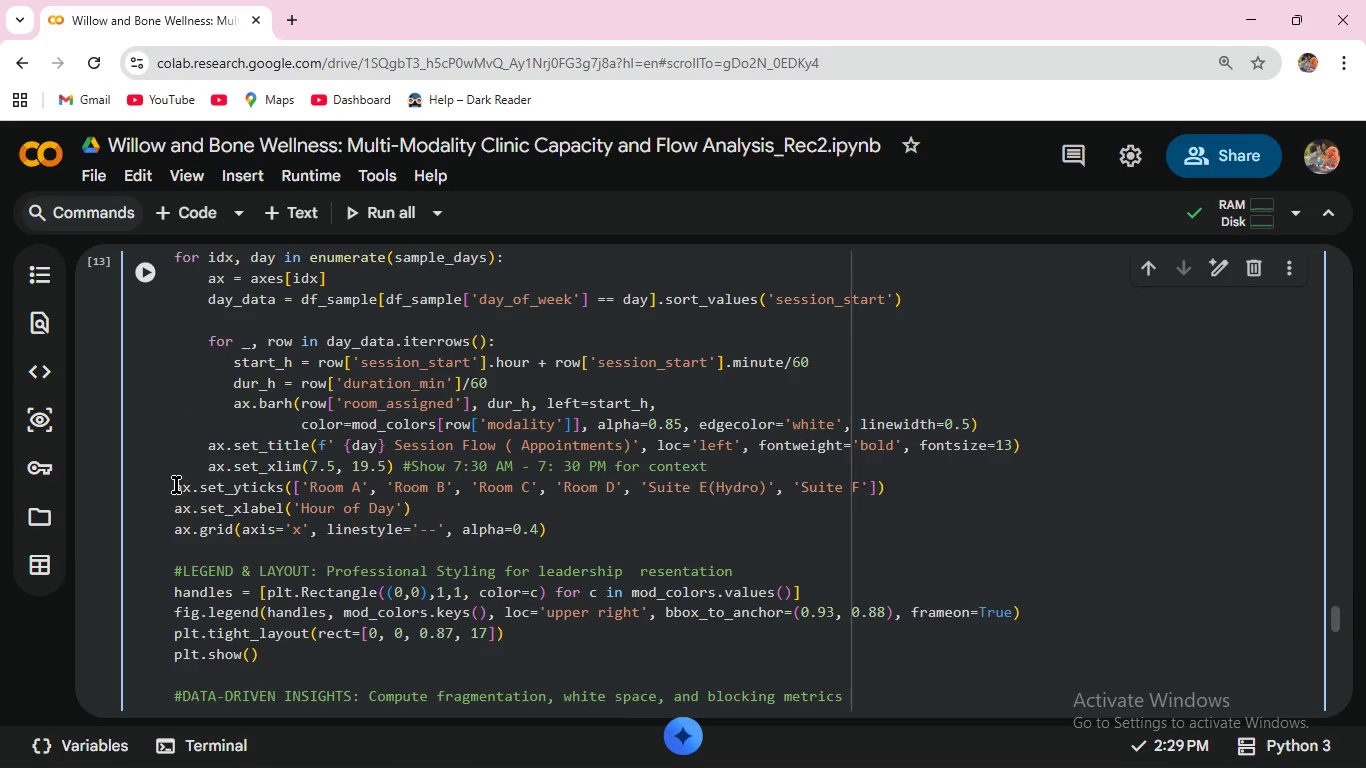 
left_click([175, 491])
 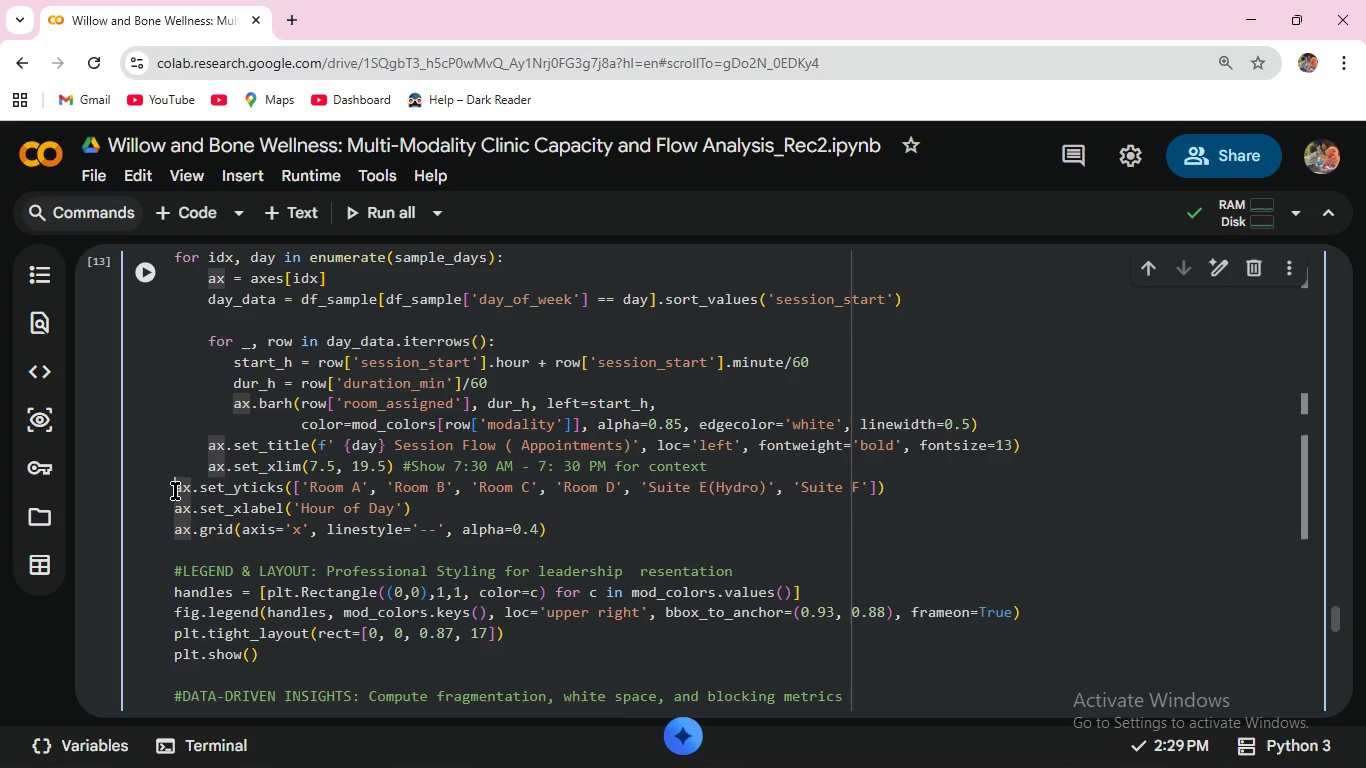 
key(Space)
 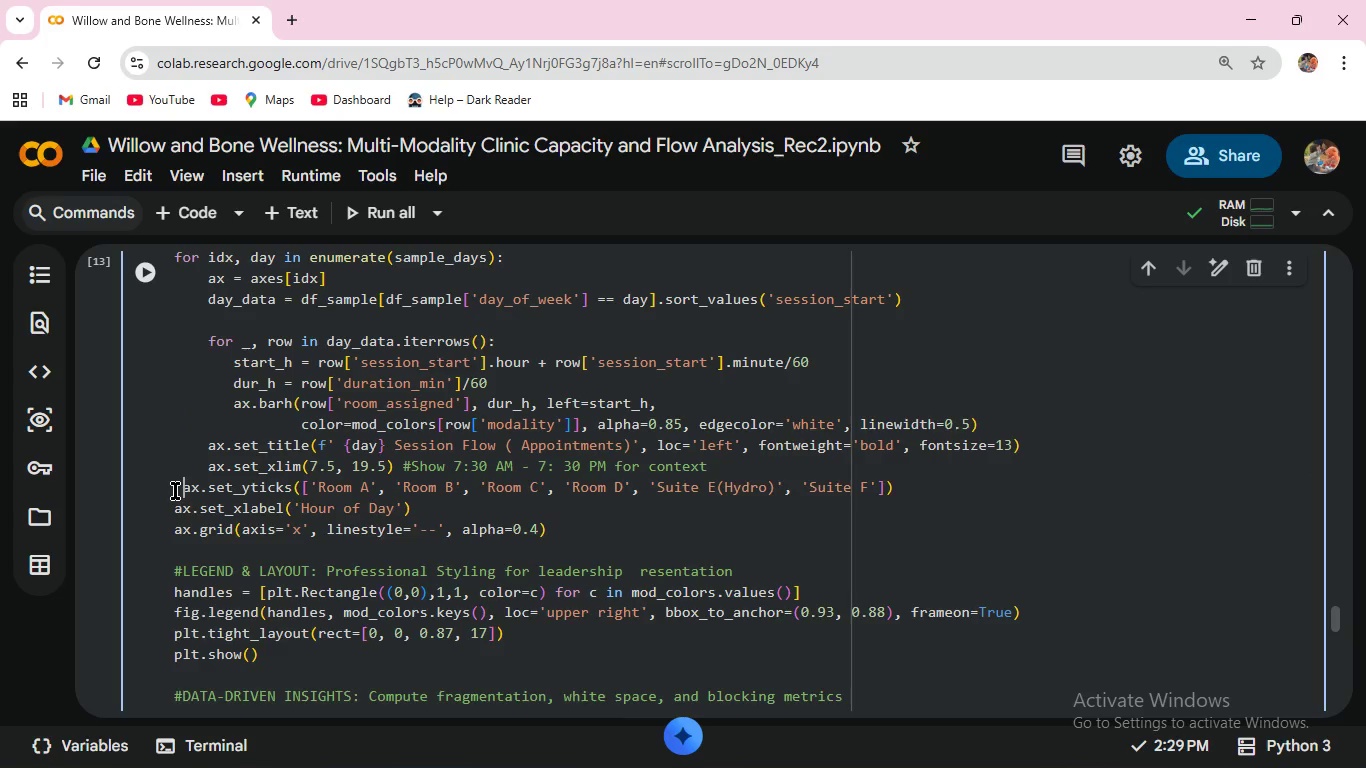 
key(Space)
 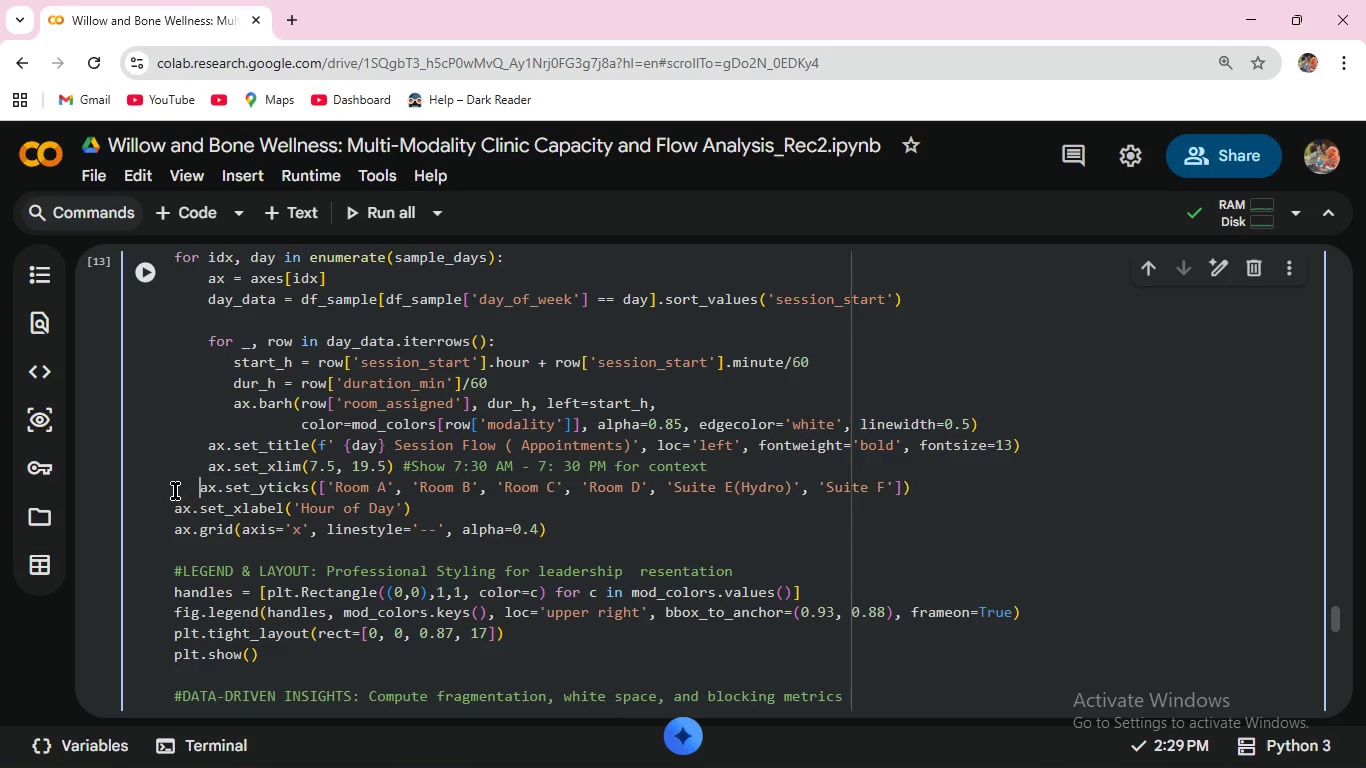 
key(Space)
 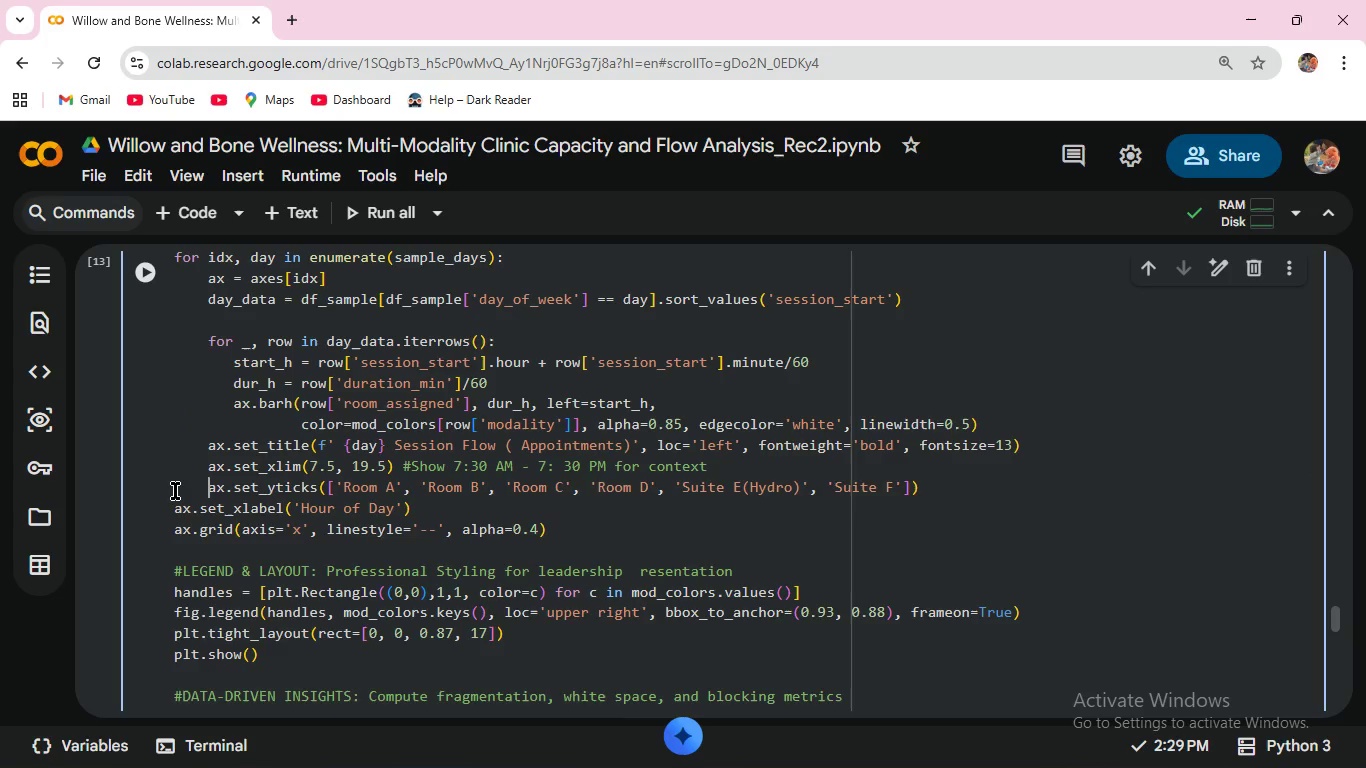 
key(Space)
 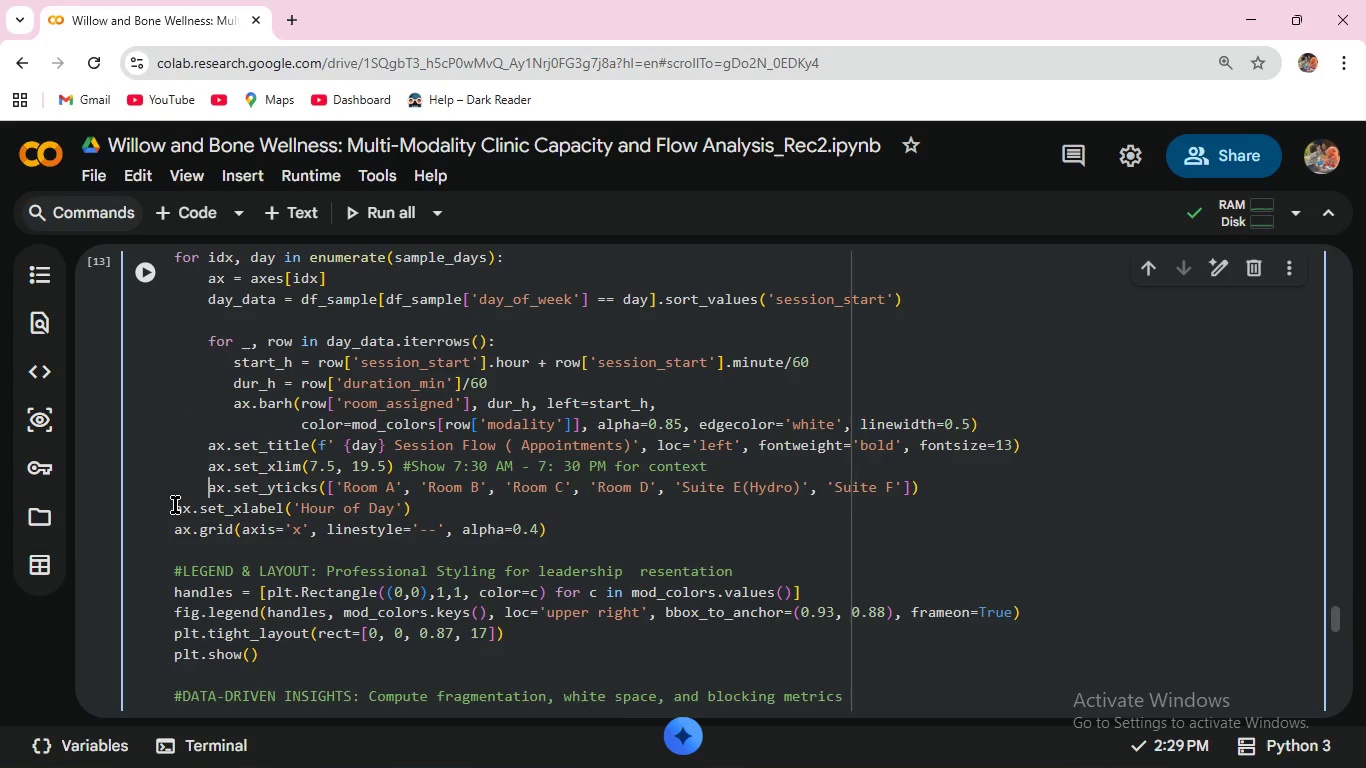 
left_click([175, 514])
 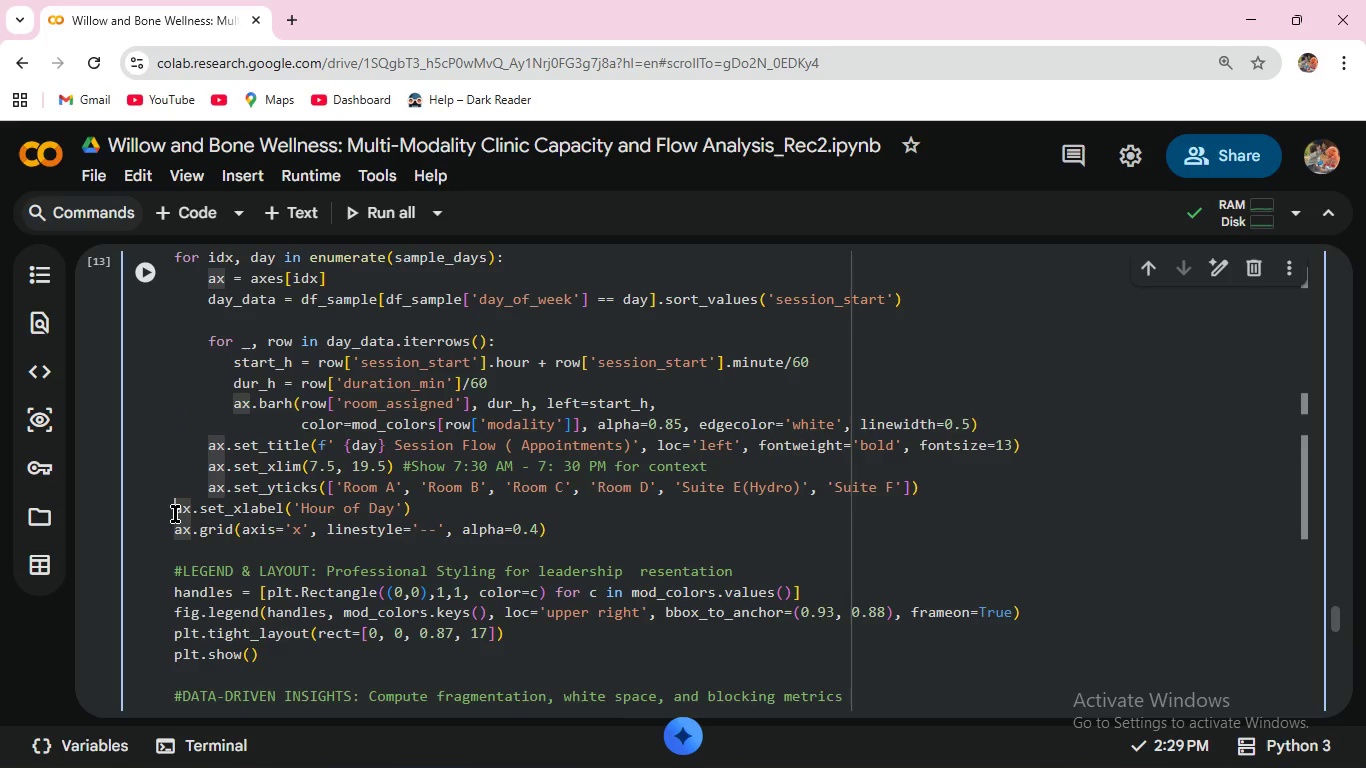 
key(Space)
 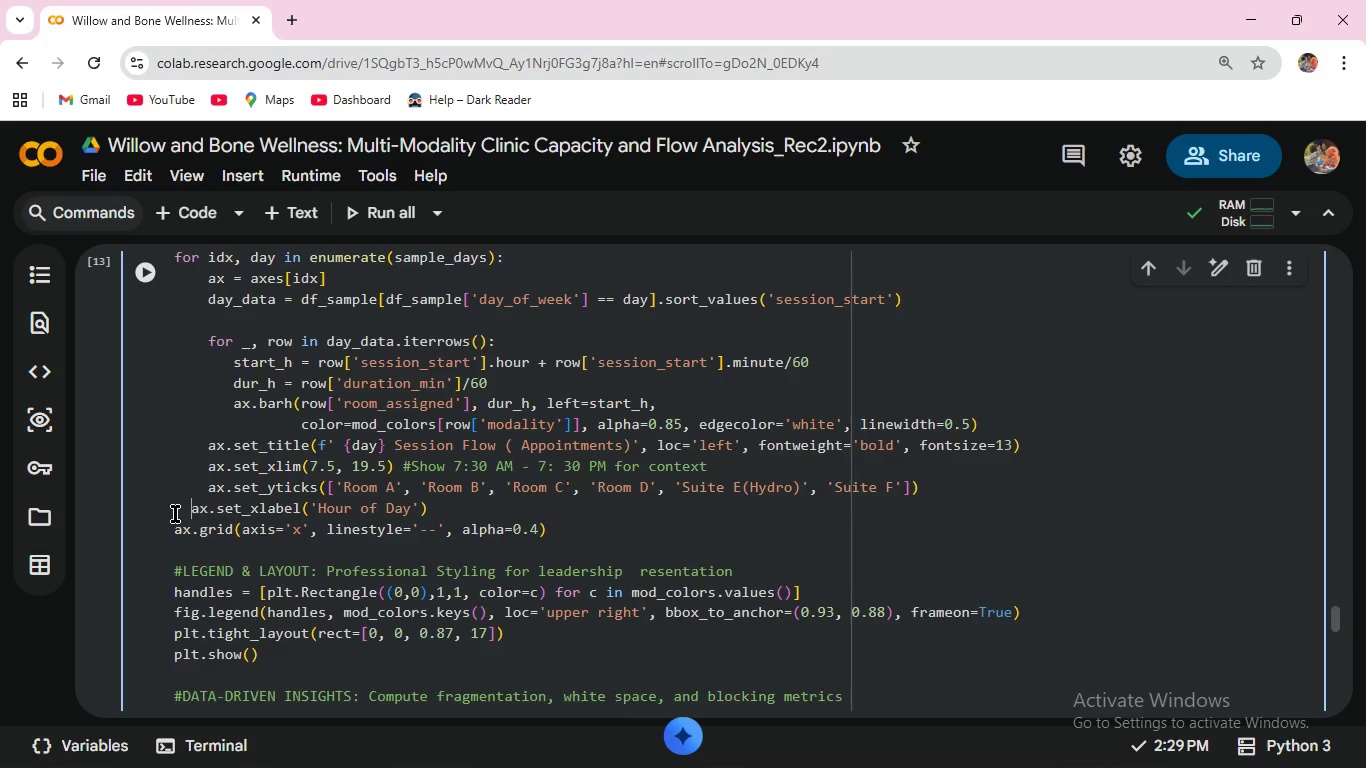 
key(Space)
 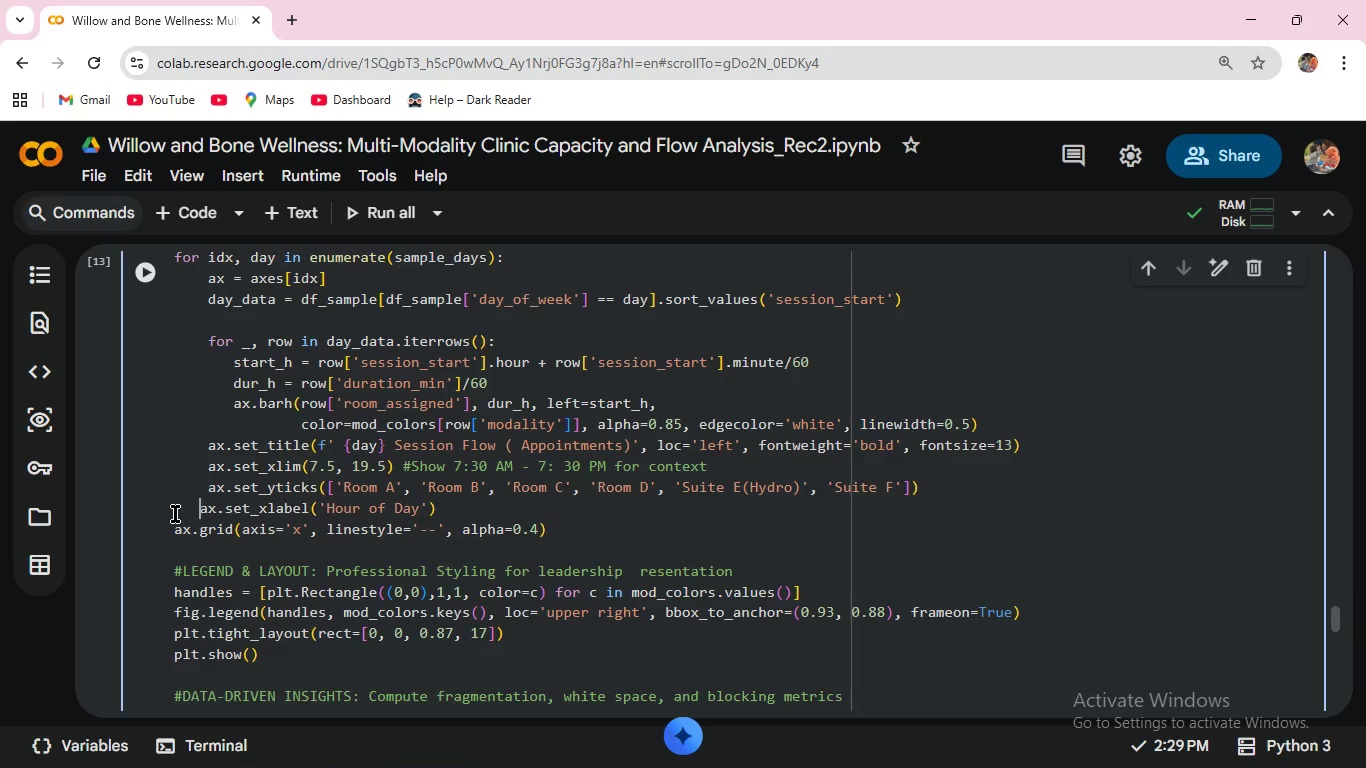 
key(Space)
 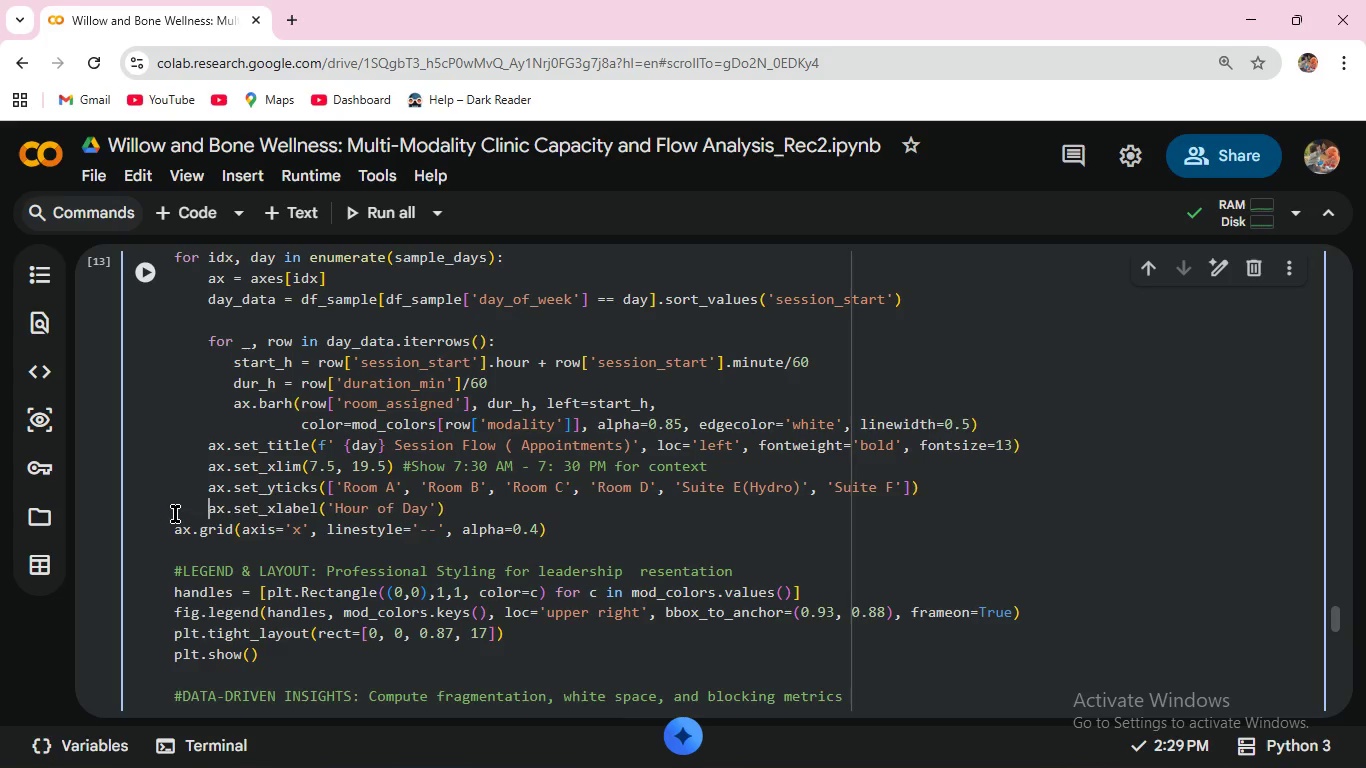 
key(Space)
 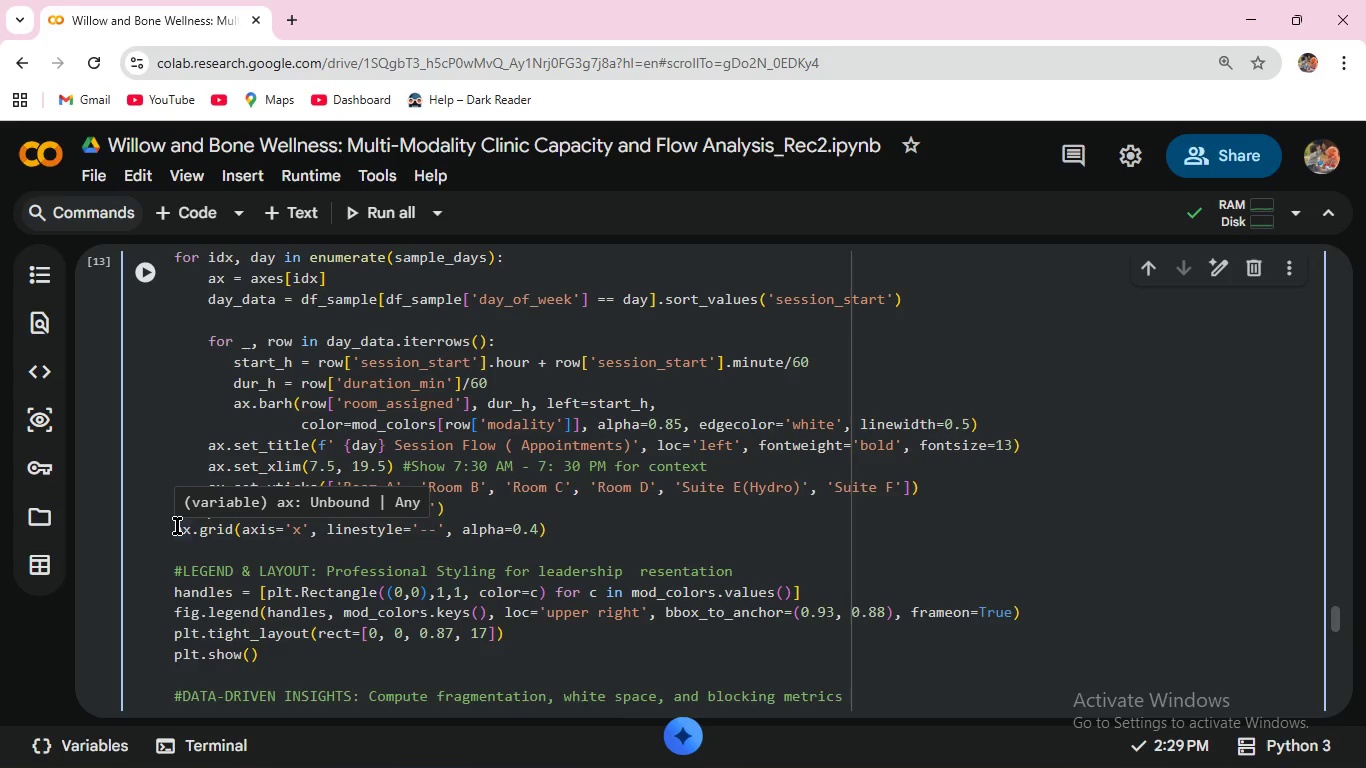 
left_click([177, 526])
 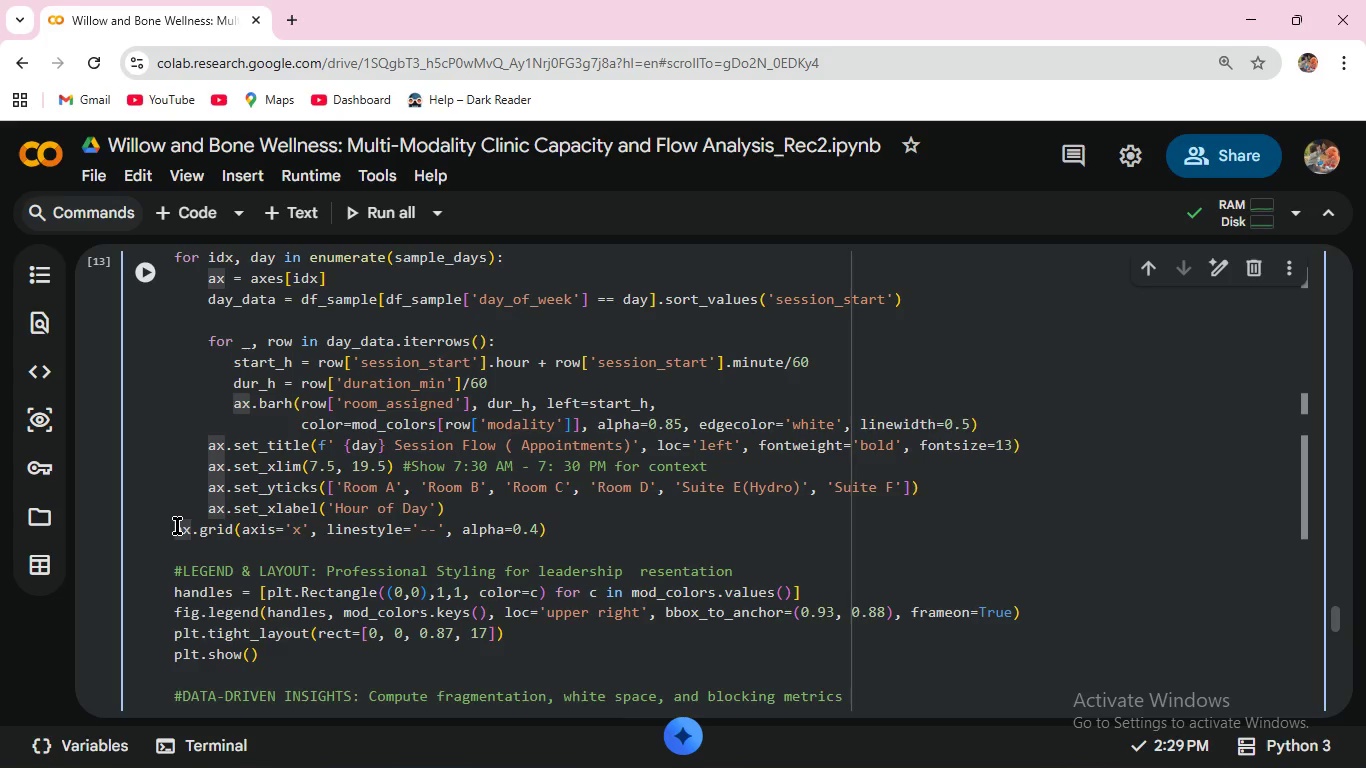 
key(Space)
 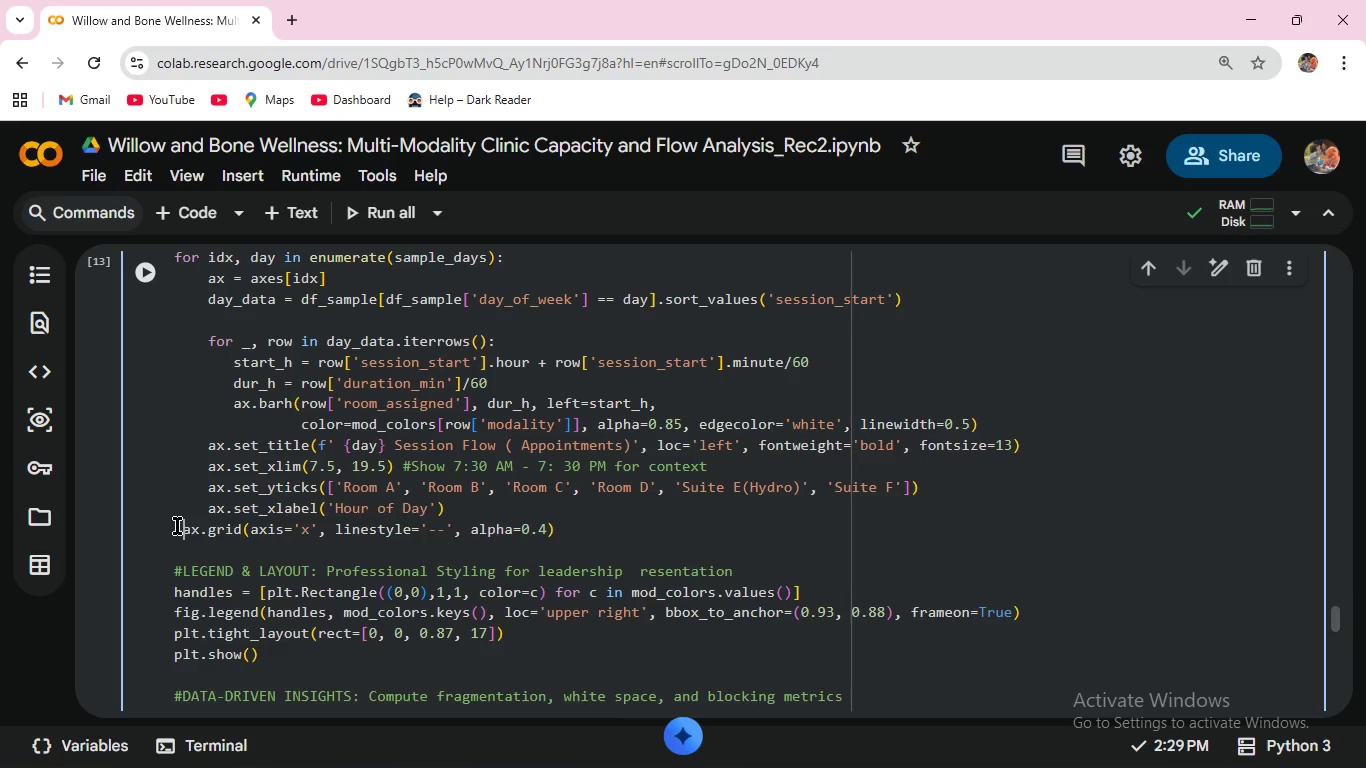 
key(Space)
 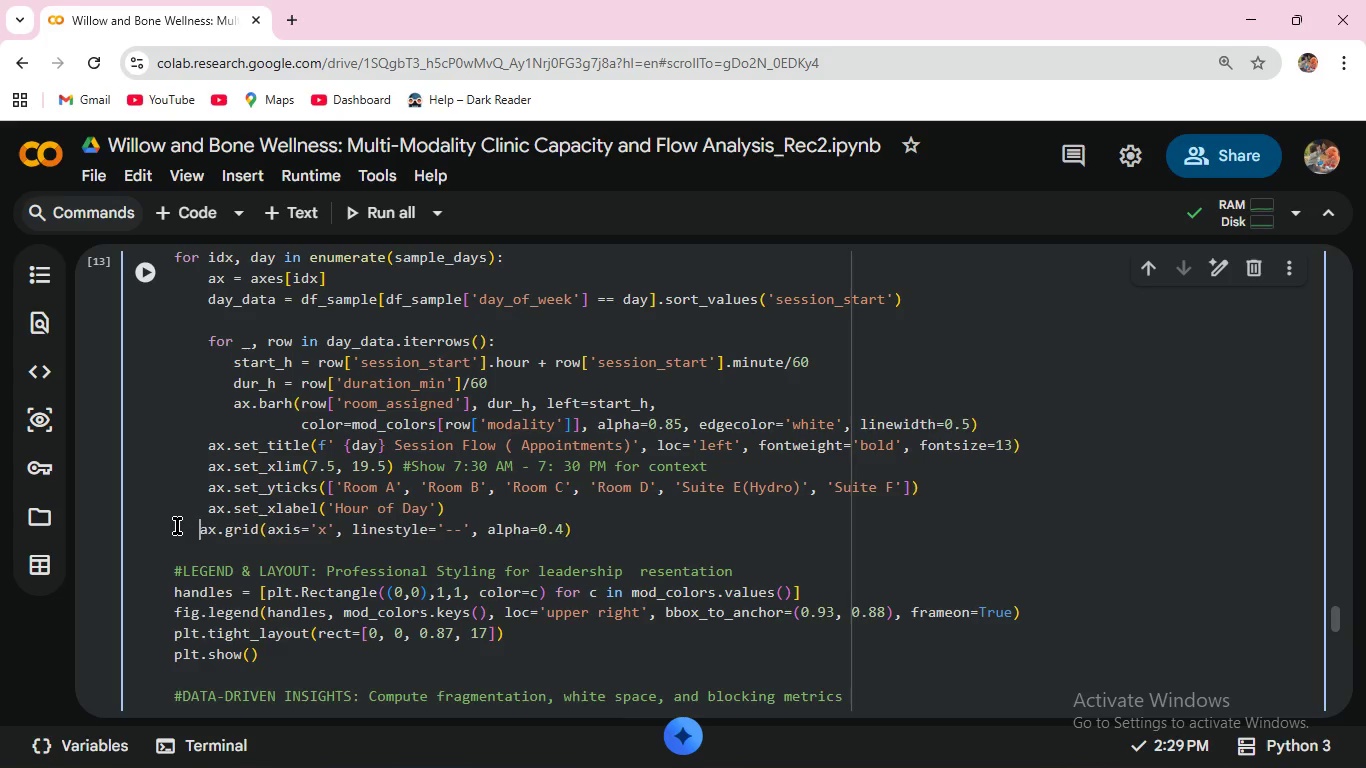 
key(Space)
 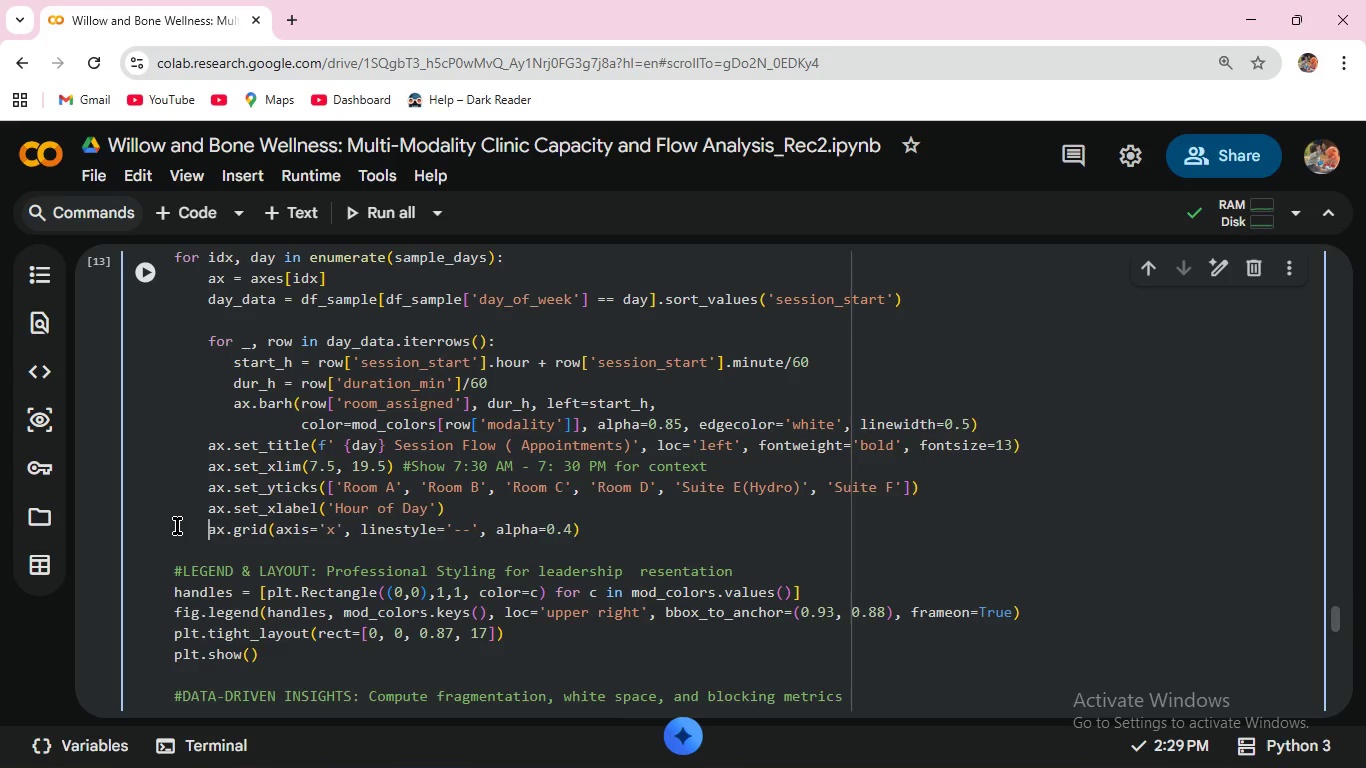 
key(Space)
 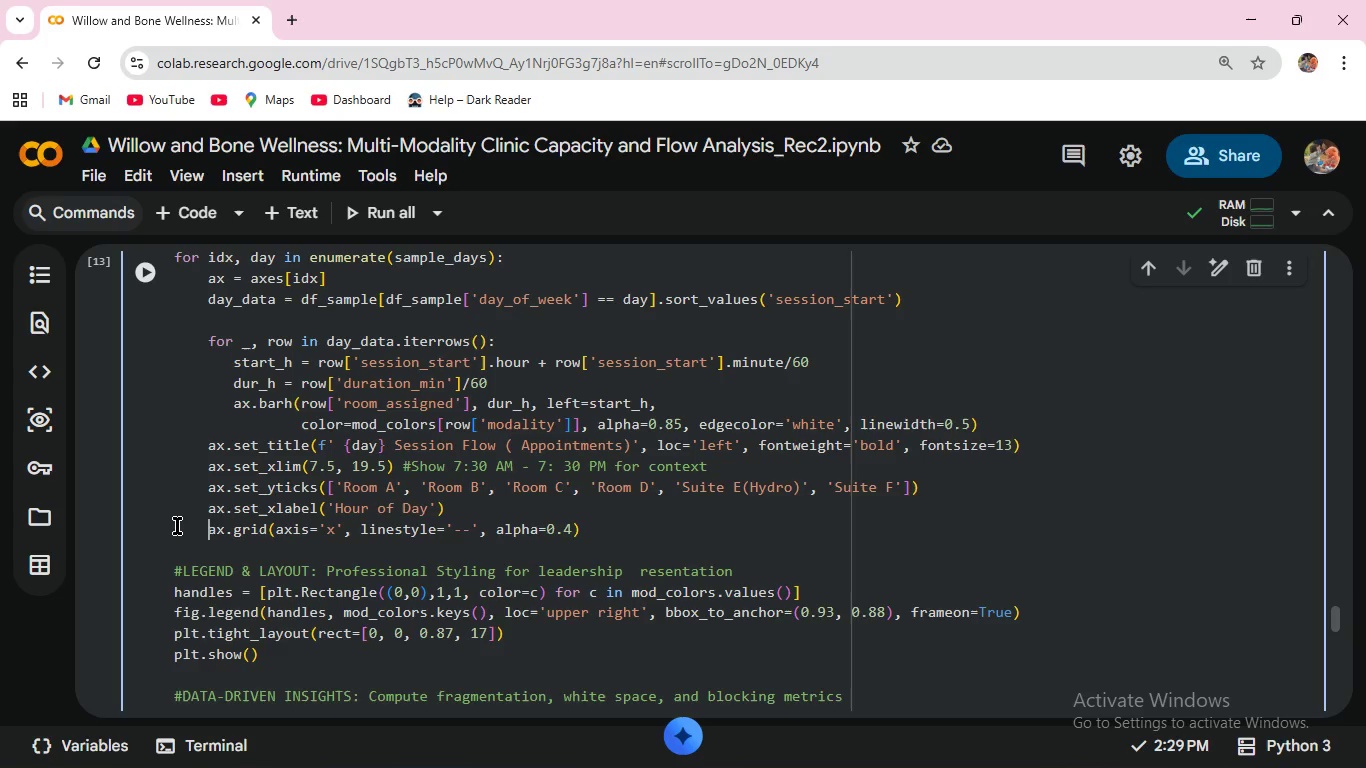 
wait(14.22)
 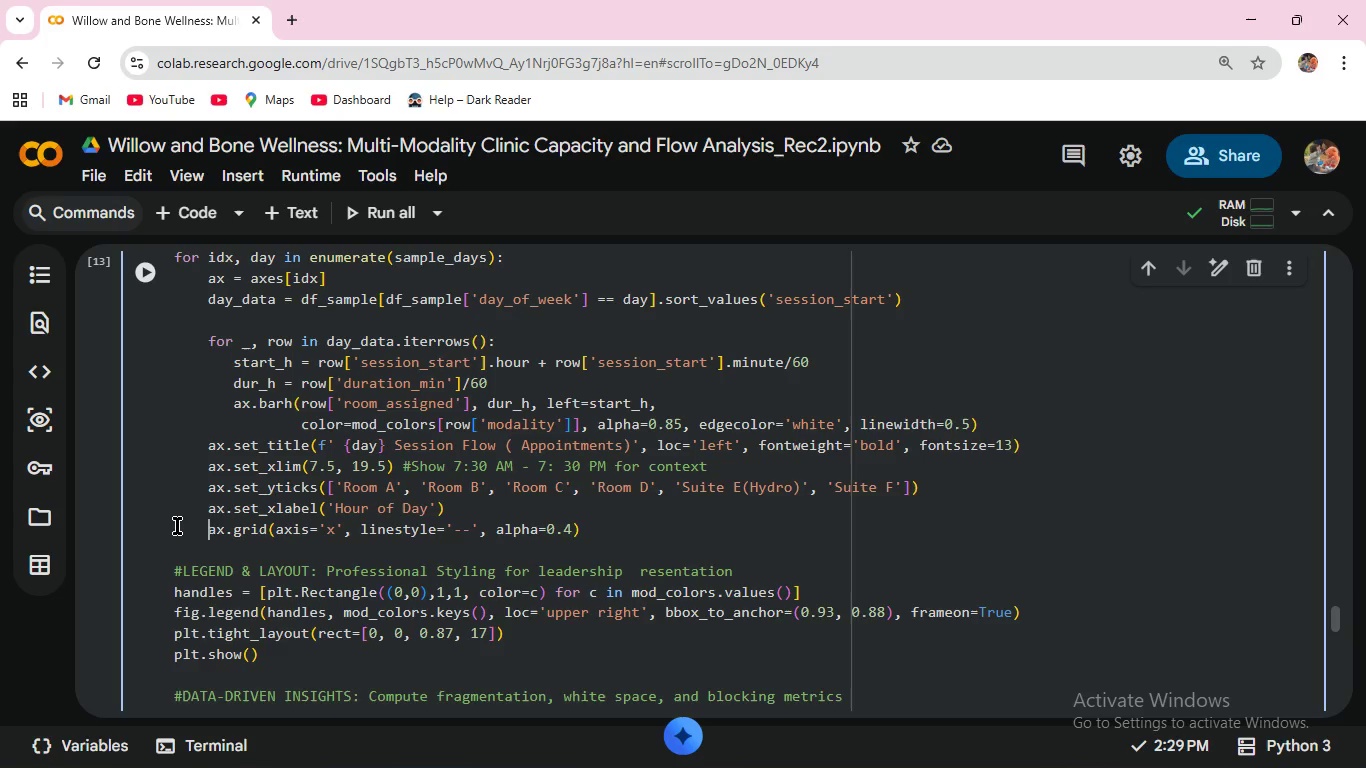 
scroll: coordinate [177, 523], scroll_direction: down, amount: 2.0
 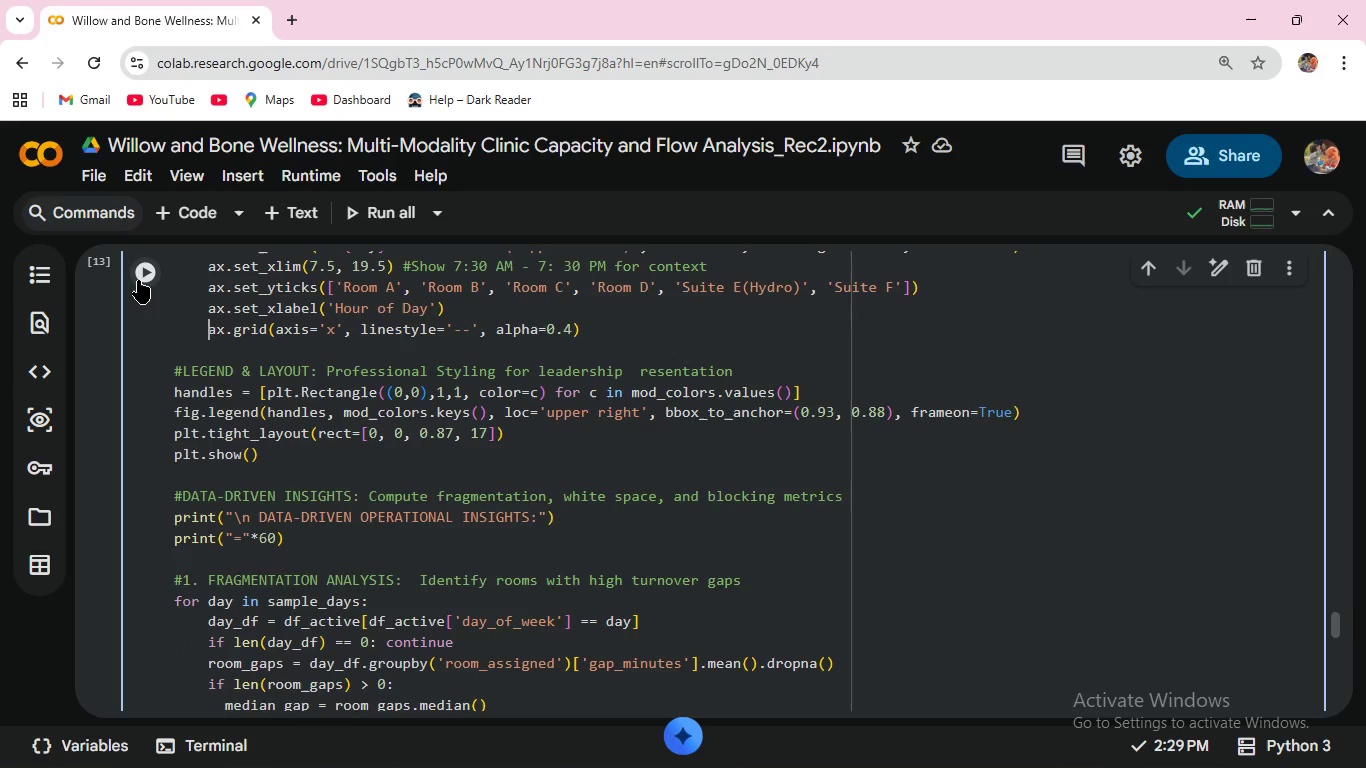 
left_click([140, 272])
 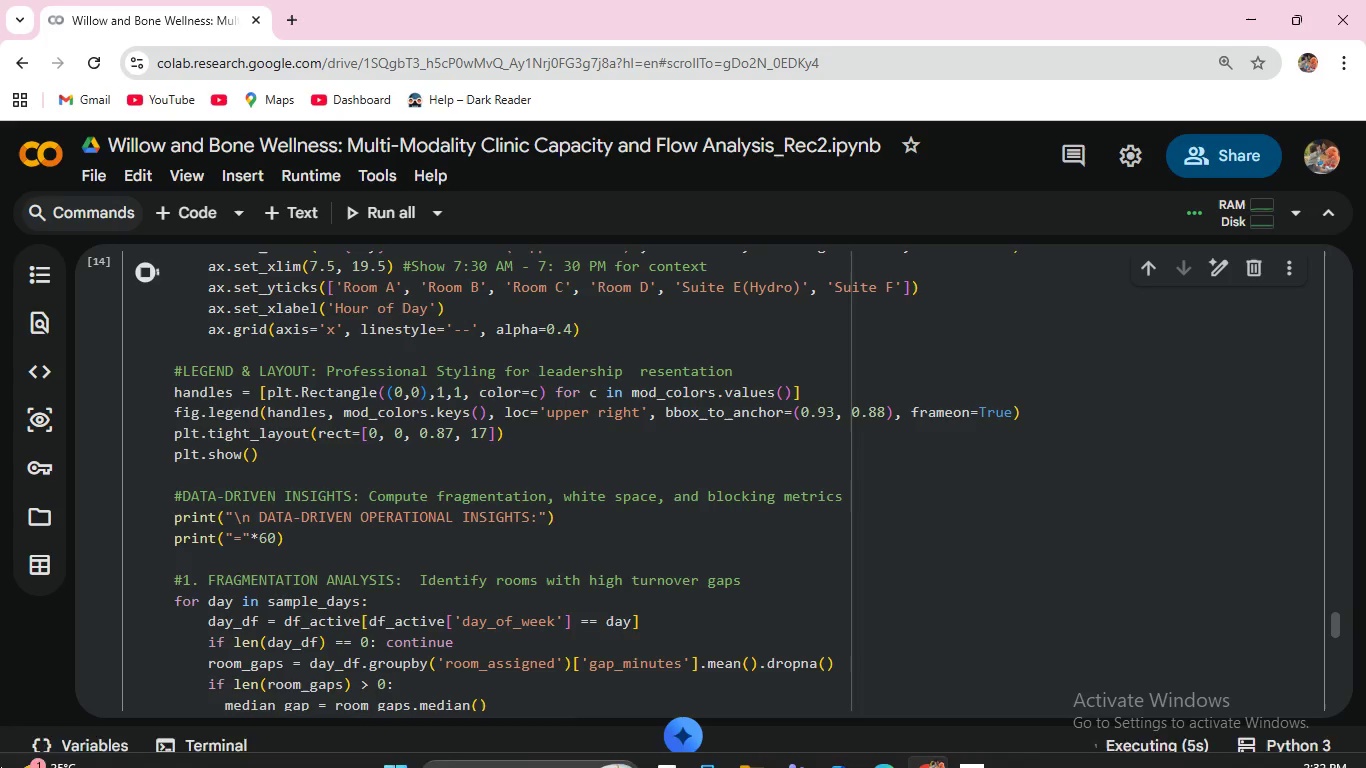 
wait(10.62)
 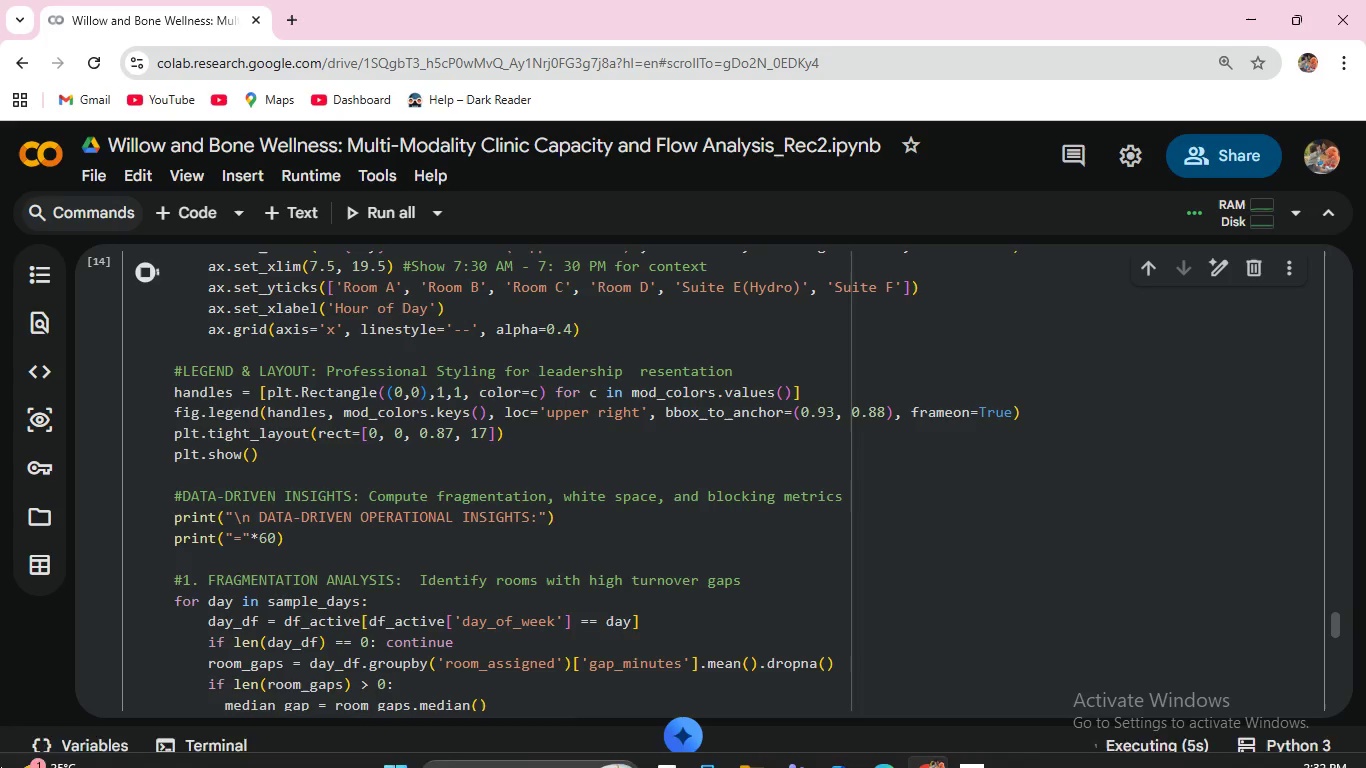 
scroll: coordinate [520, 524], scroll_direction: down, amount: 15.0
 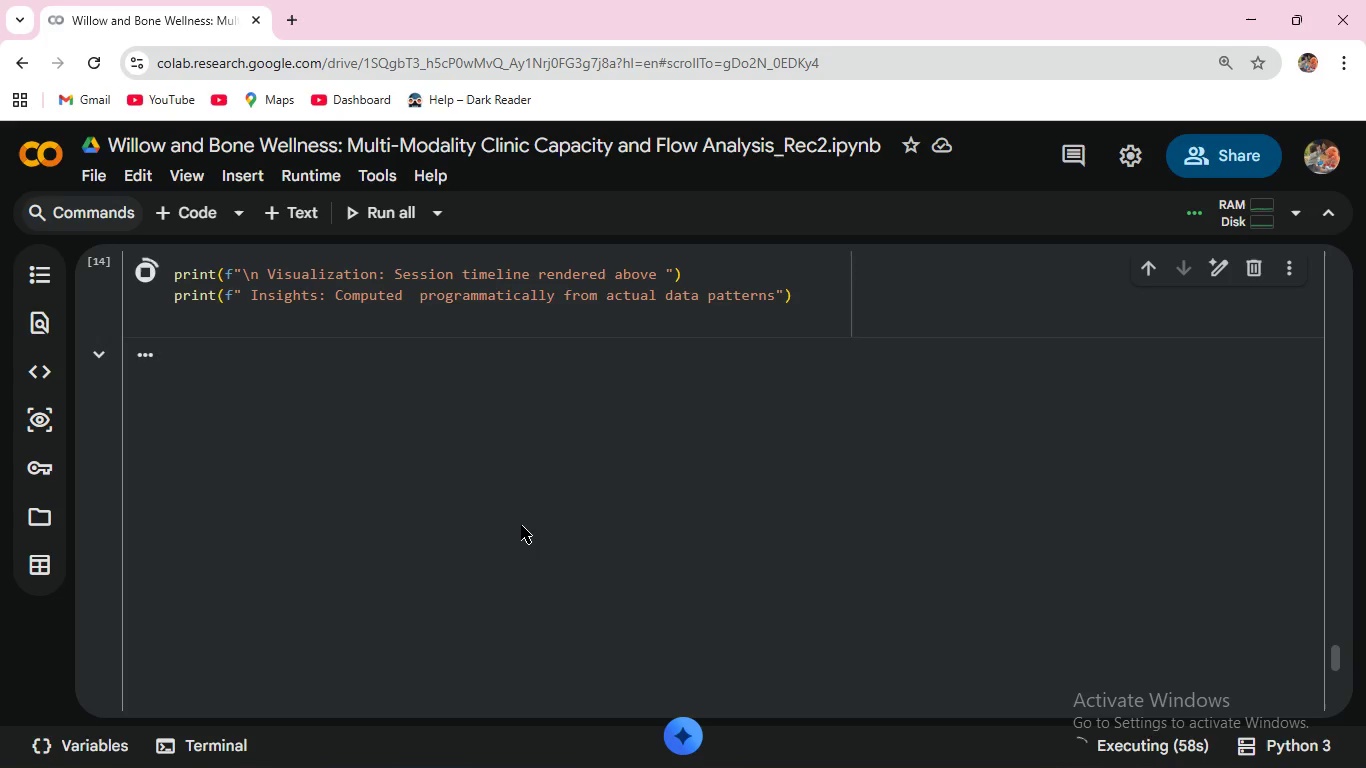 
wait(48.86)
 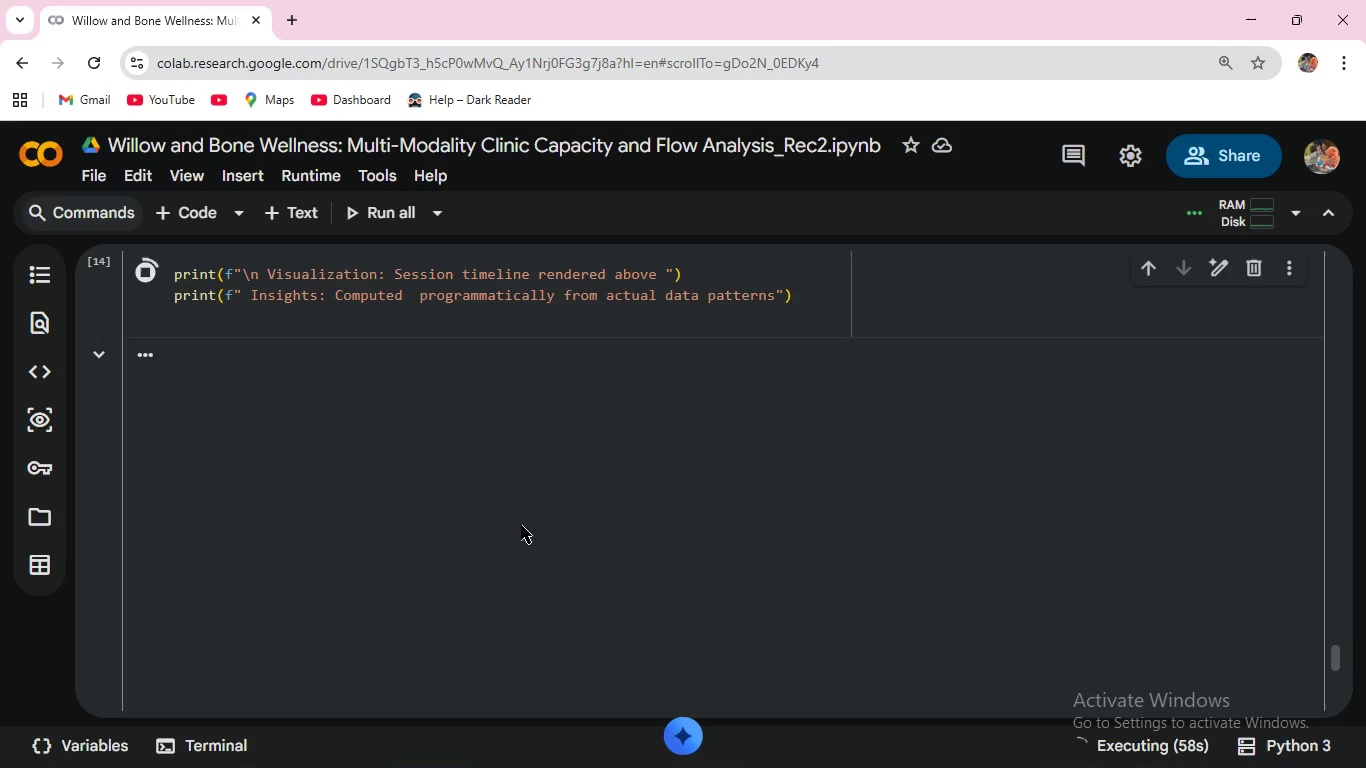 
scroll: coordinate [548, 507], scroll_direction: up, amount: 10.0
 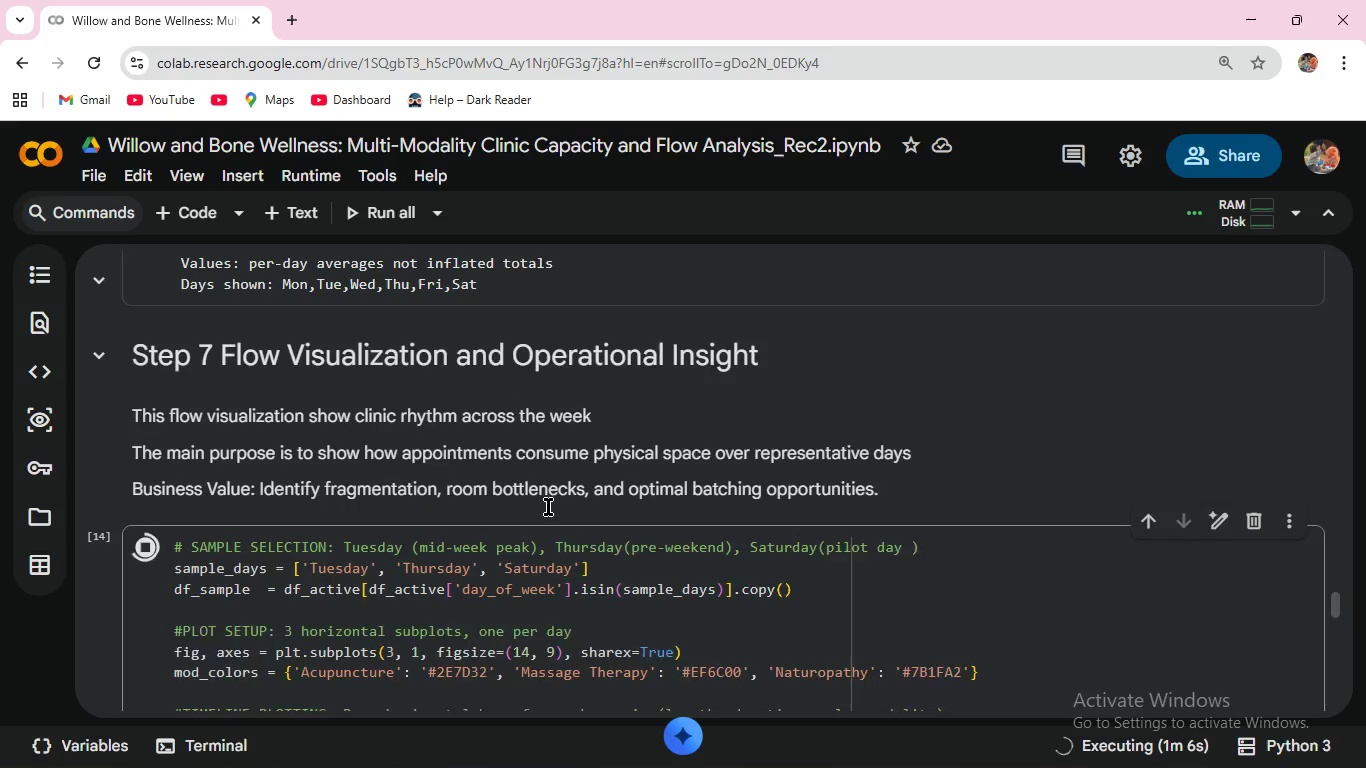 
scroll: coordinate [548, 507], scroll_direction: down, amount: 3.0
 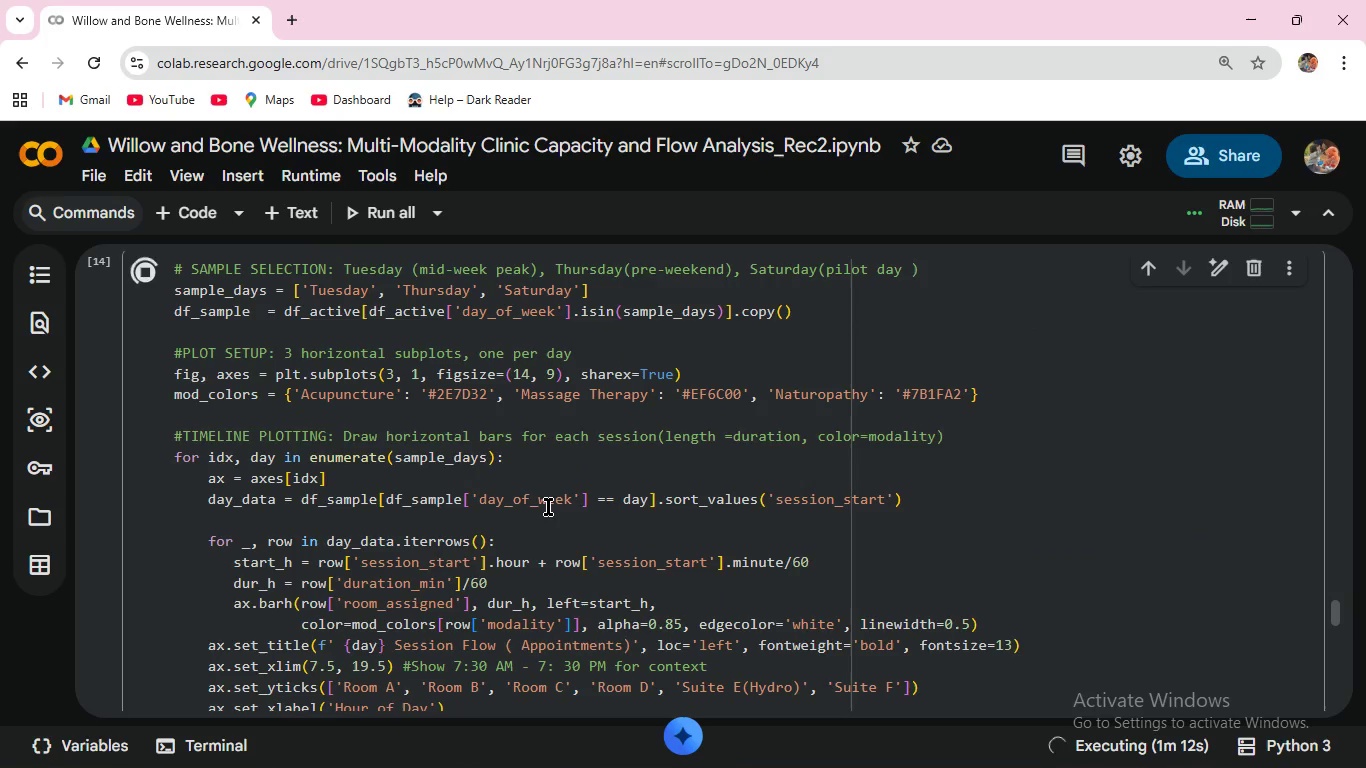 
wait(6.73)
 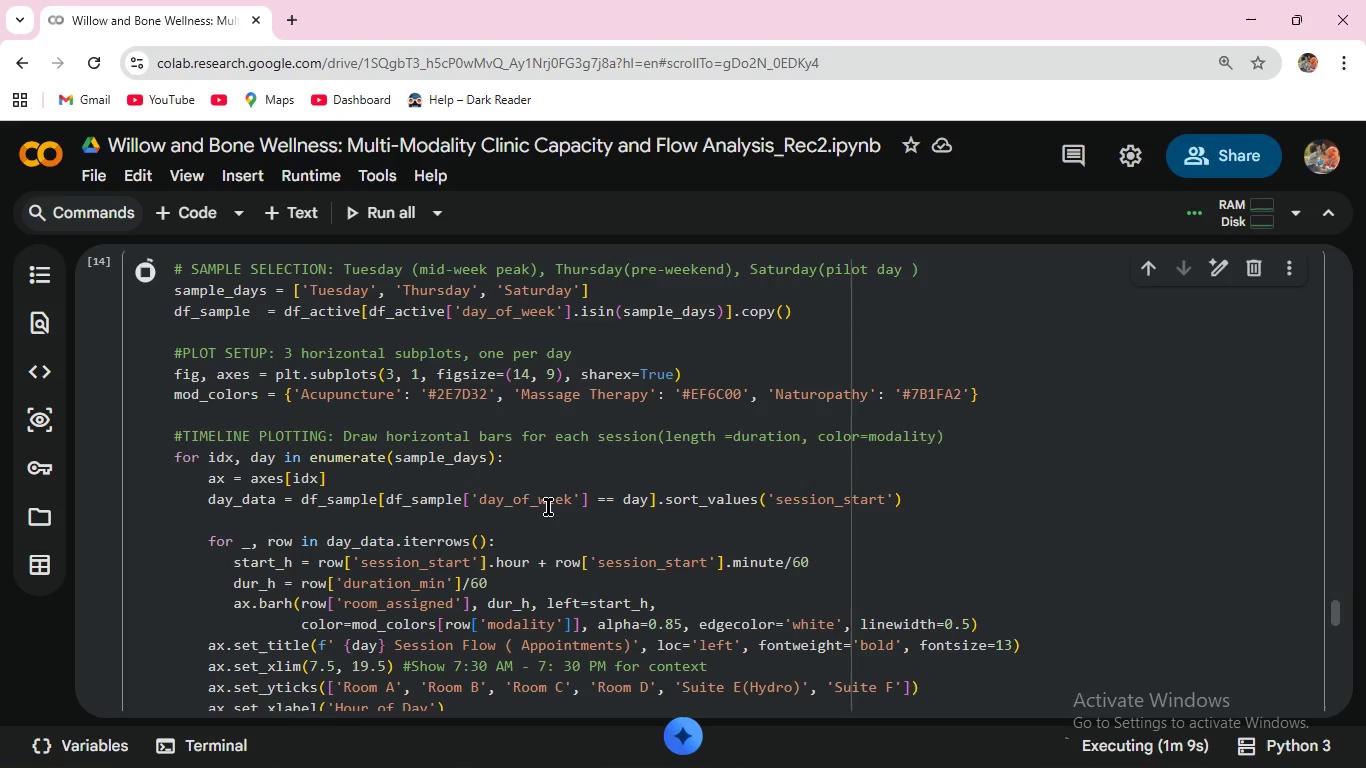 
scroll: coordinate [548, 507], scroll_direction: down, amount: 1.0
 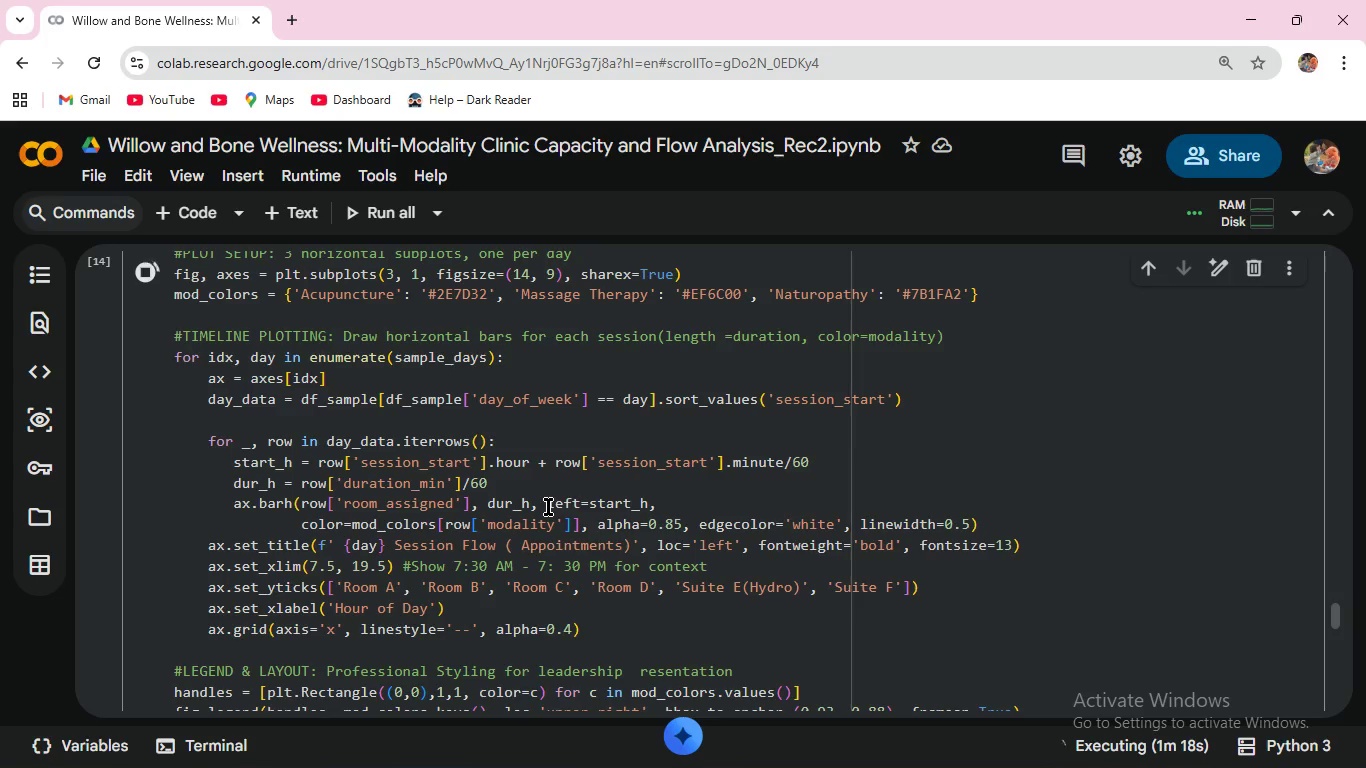 
wait(5.14)
 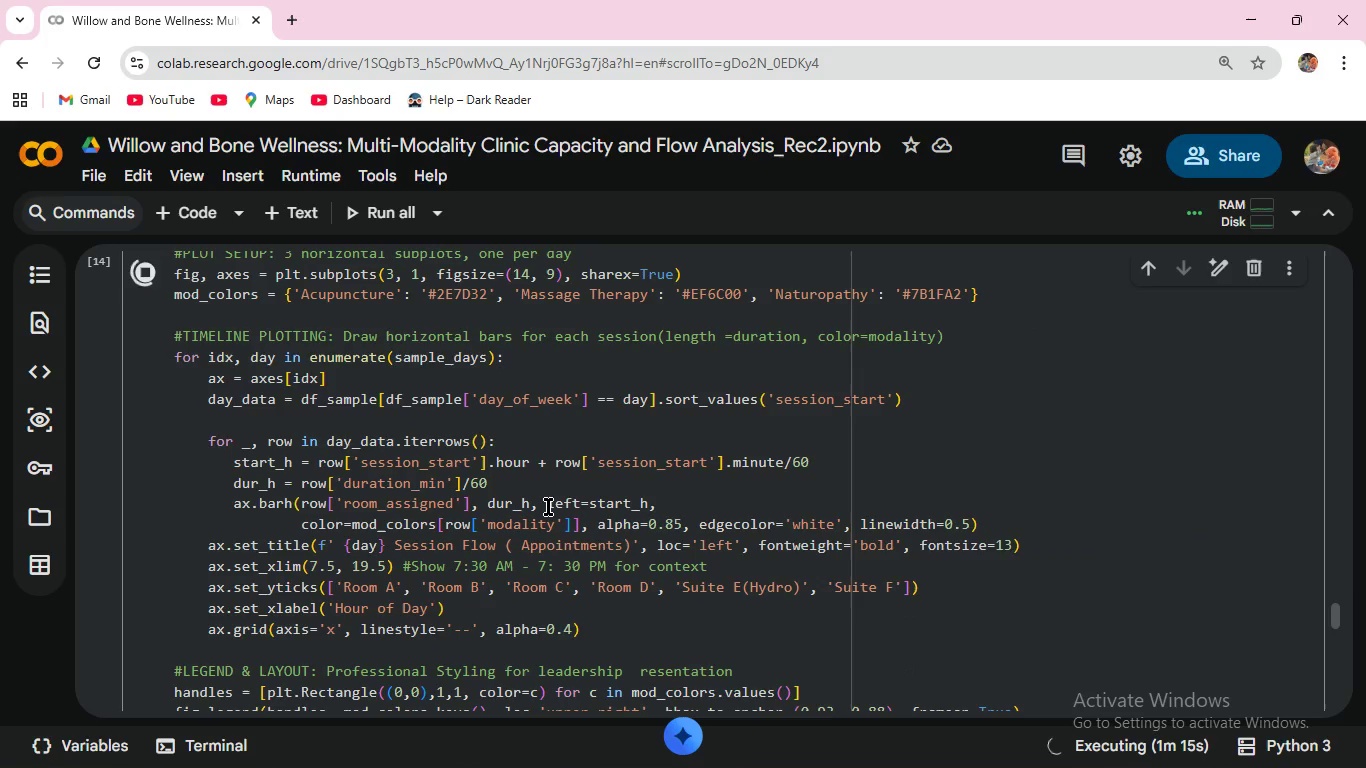 
scroll: coordinate [548, 507], scroll_direction: down, amount: 1.0
 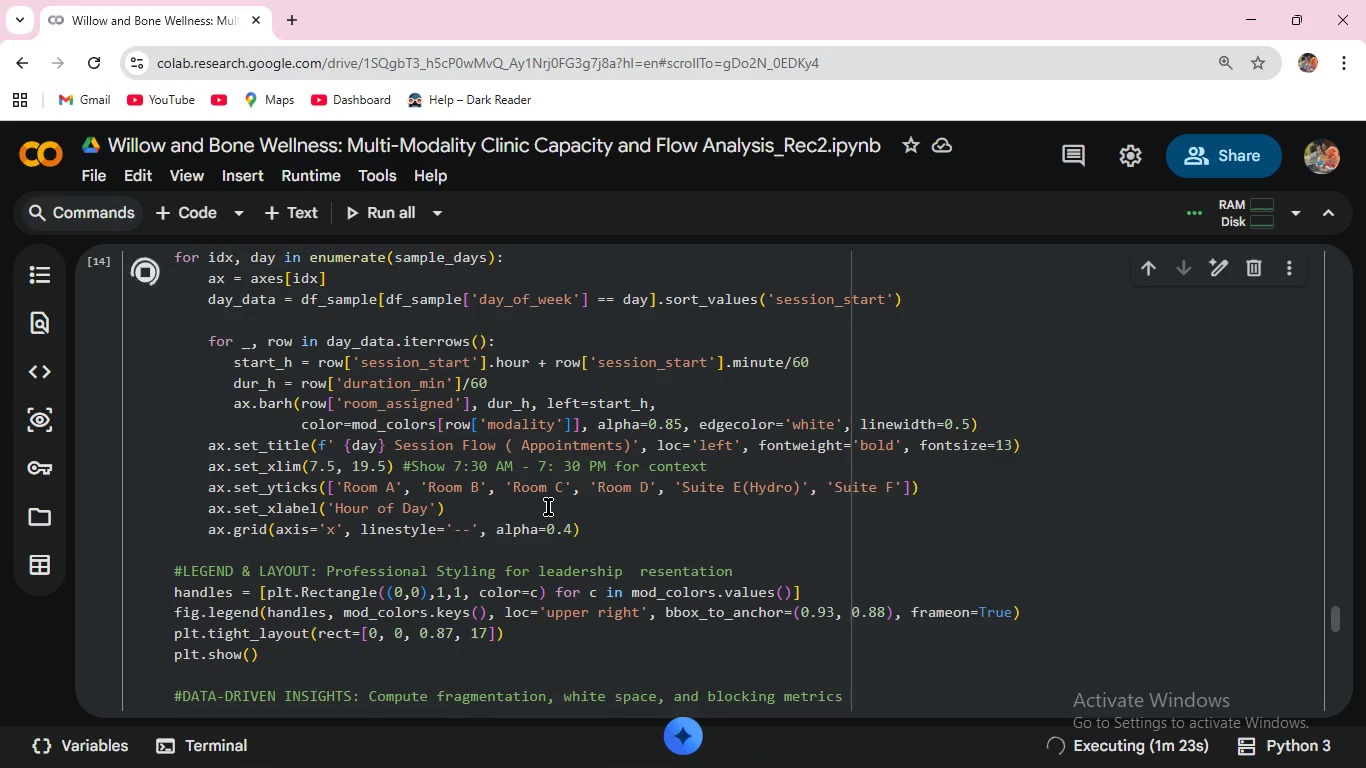 
wait(8.09)
 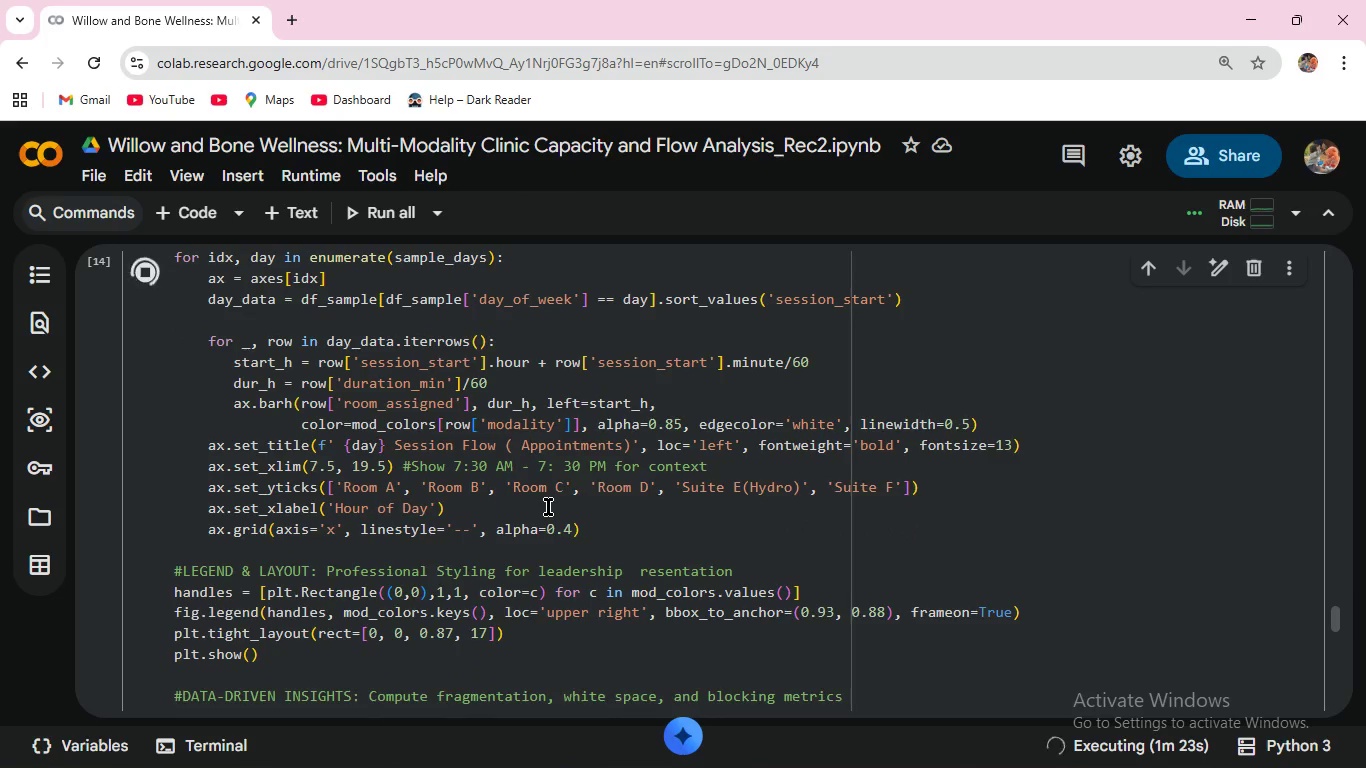 
scroll: coordinate [548, 507], scroll_direction: down, amount: 2.0
 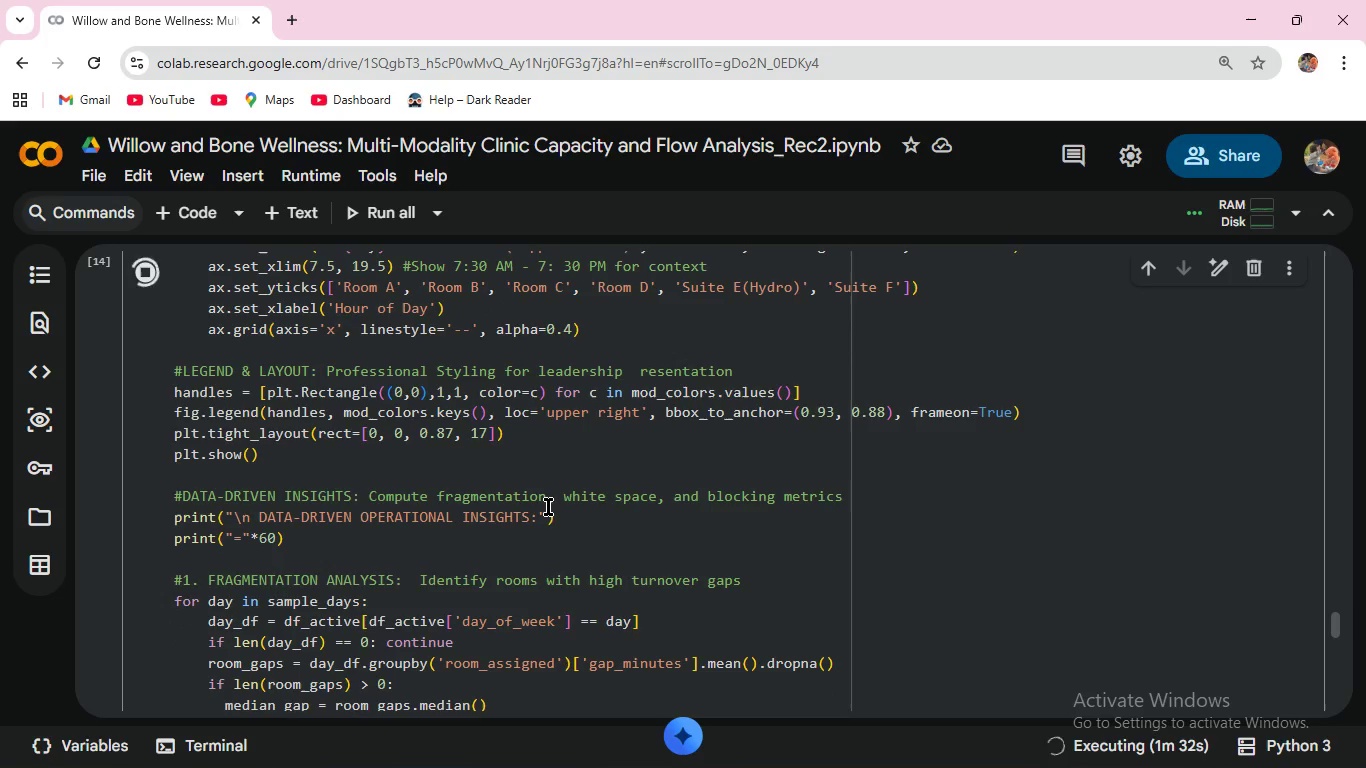 
wait(8.76)
 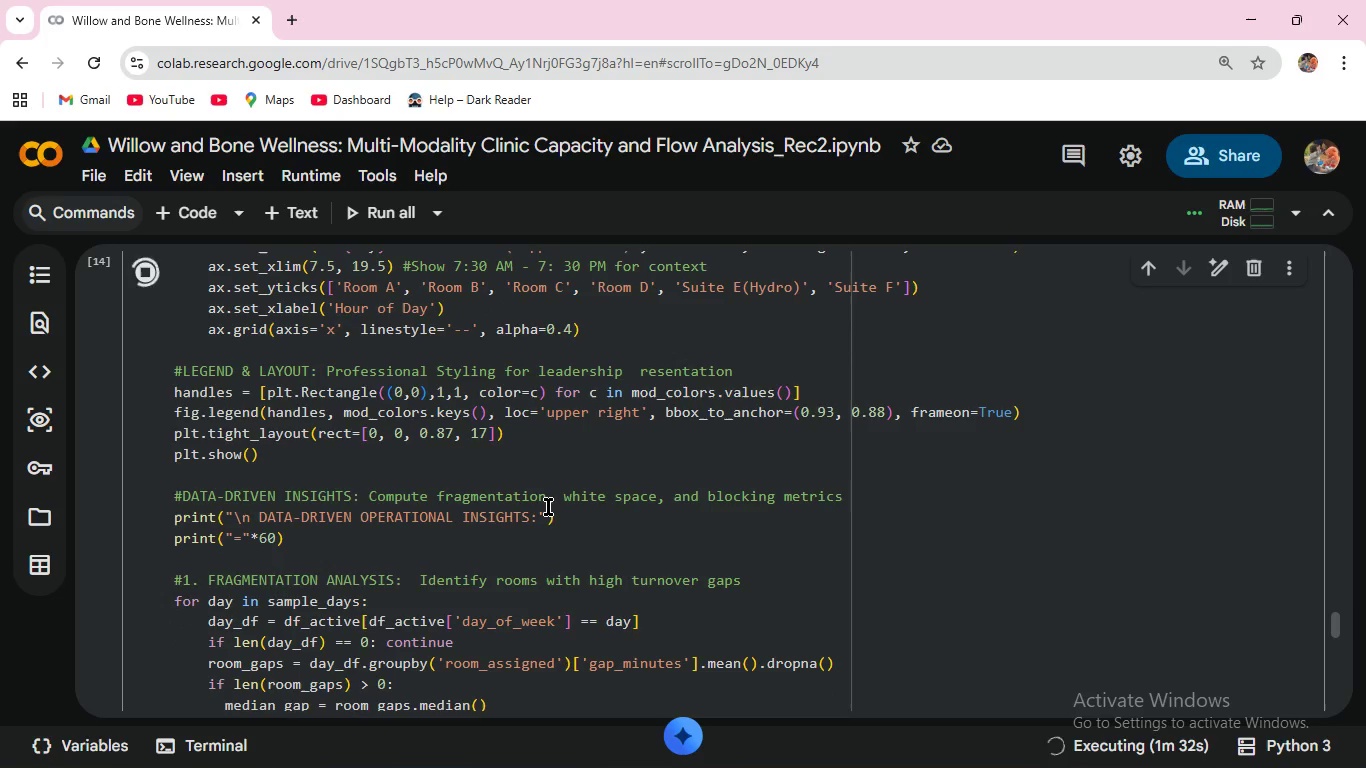 
scroll: coordinate [489, 603], scroll_direction: down, amount: 14.0
 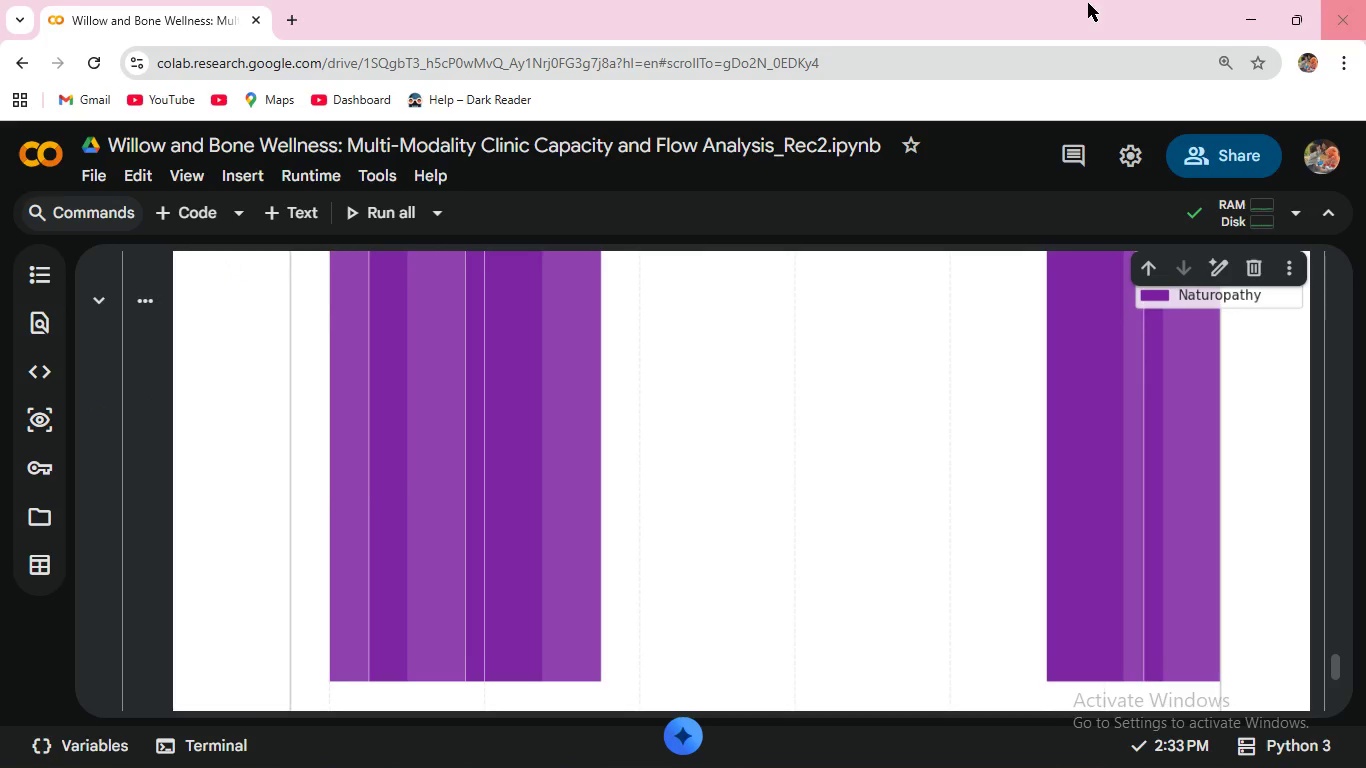 
scroll: coordinate [714, 457], scroll_direction: up, amount: 155.0
 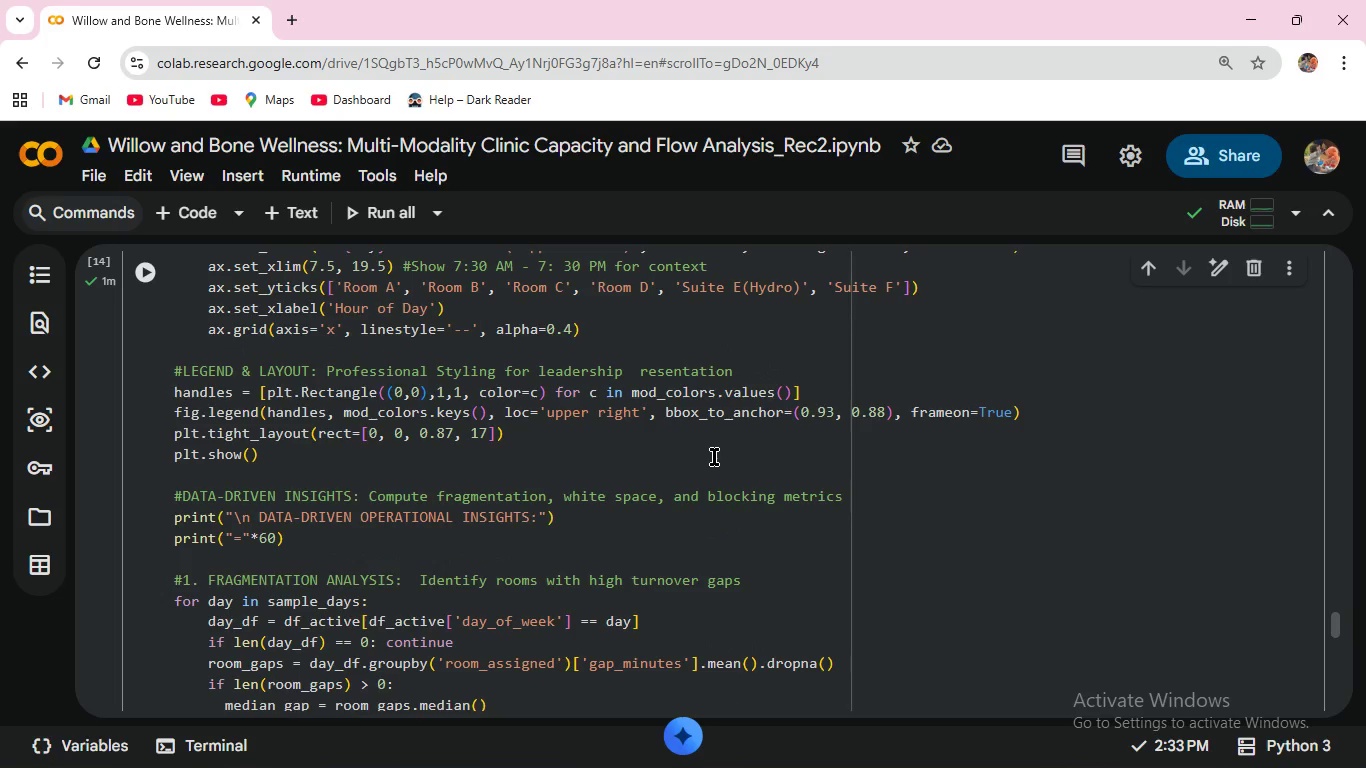 
scroll: coordinate [714, 457], scroll_direction: up, amount: 2.0
 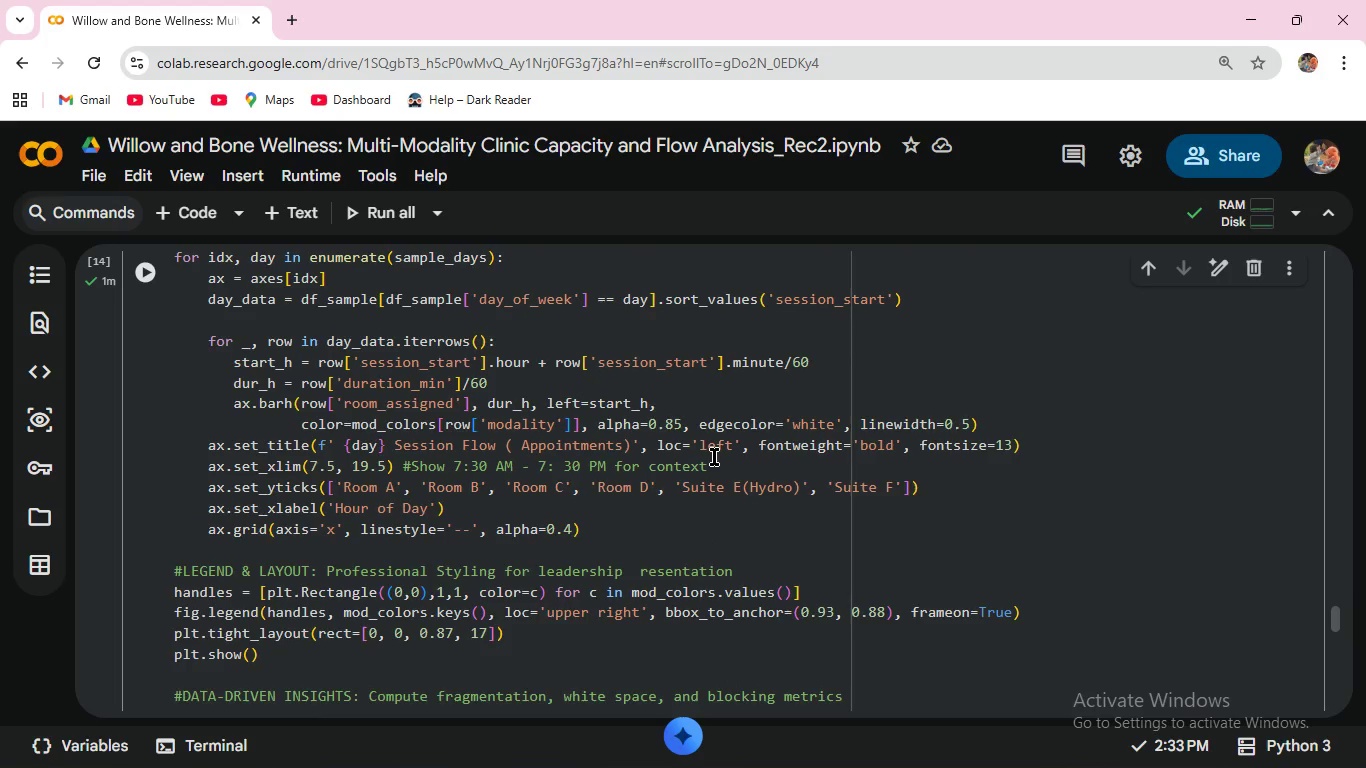 
wait(15.18)
 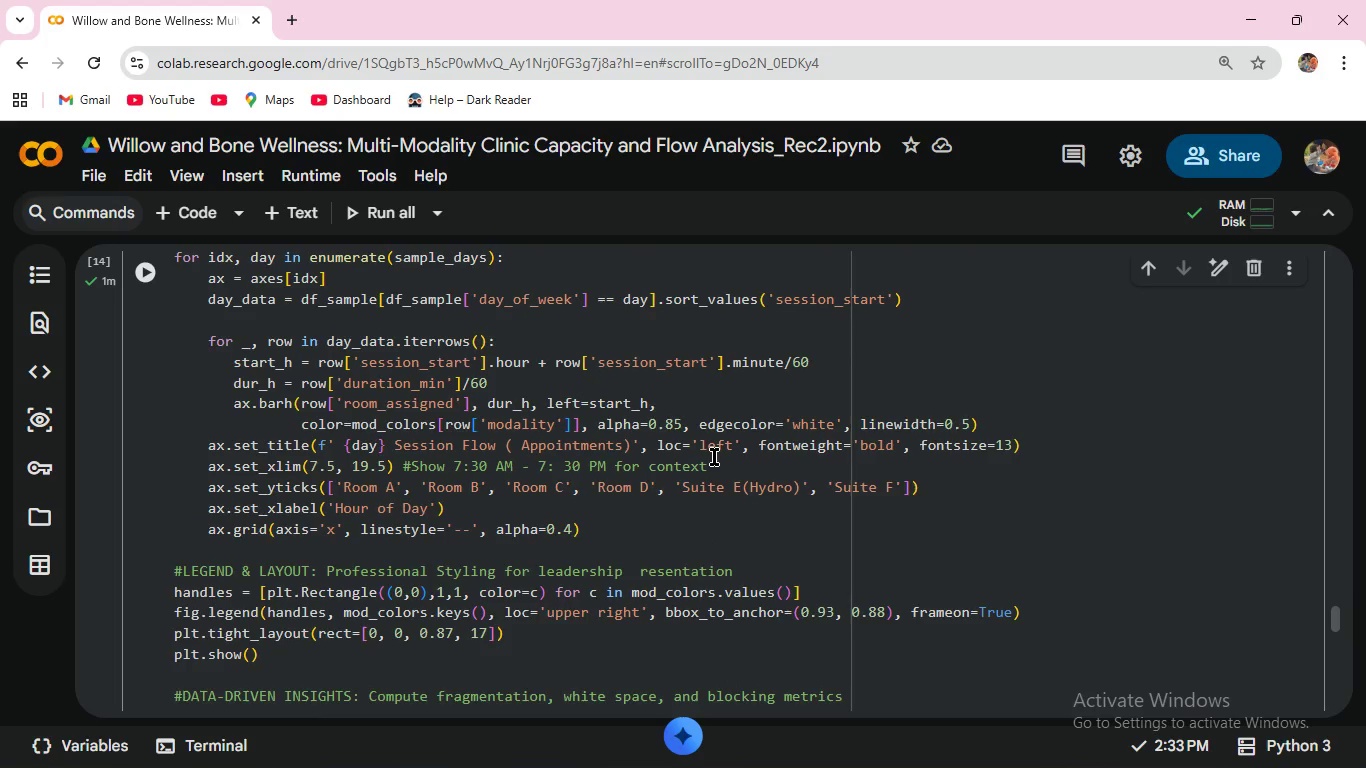 
scroll: coordinate [244, 556], scroll_direction: down, amount: 1.0
 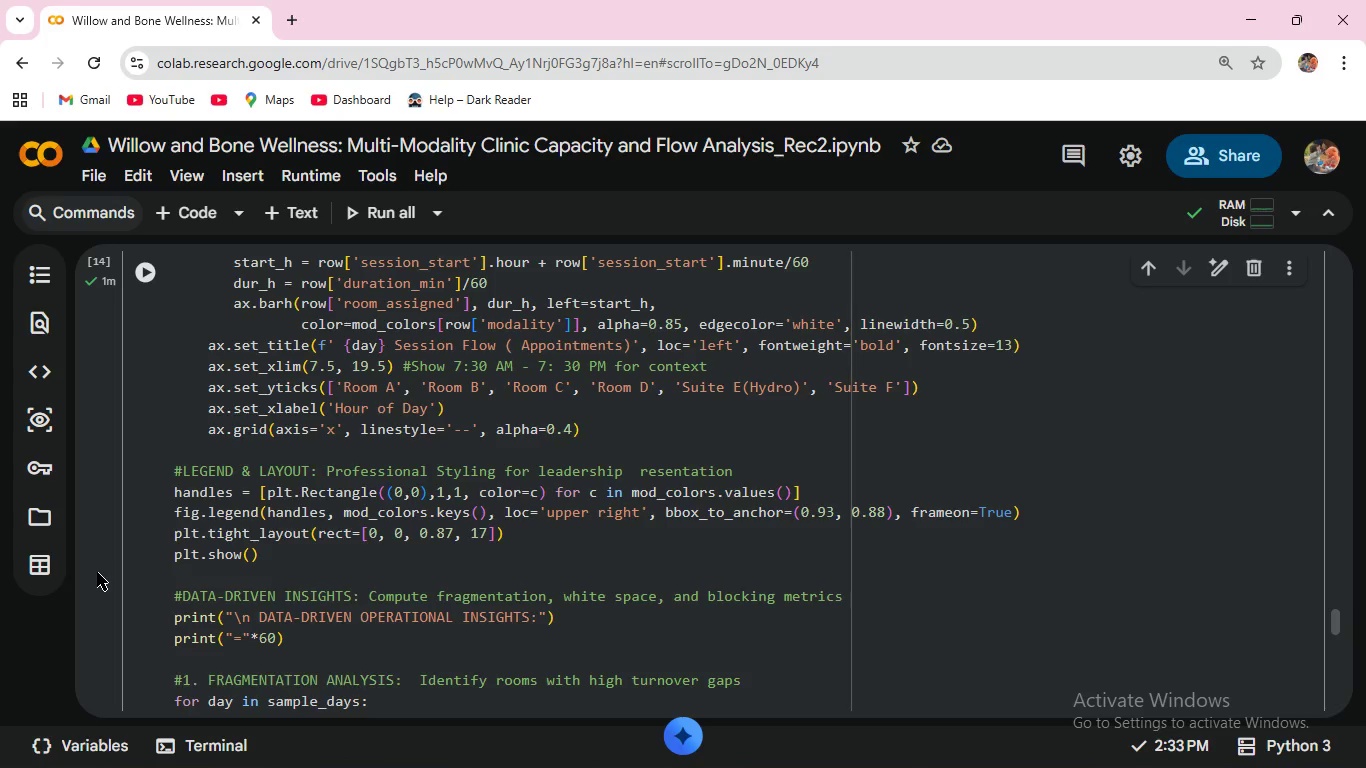 
wait(7.93)
 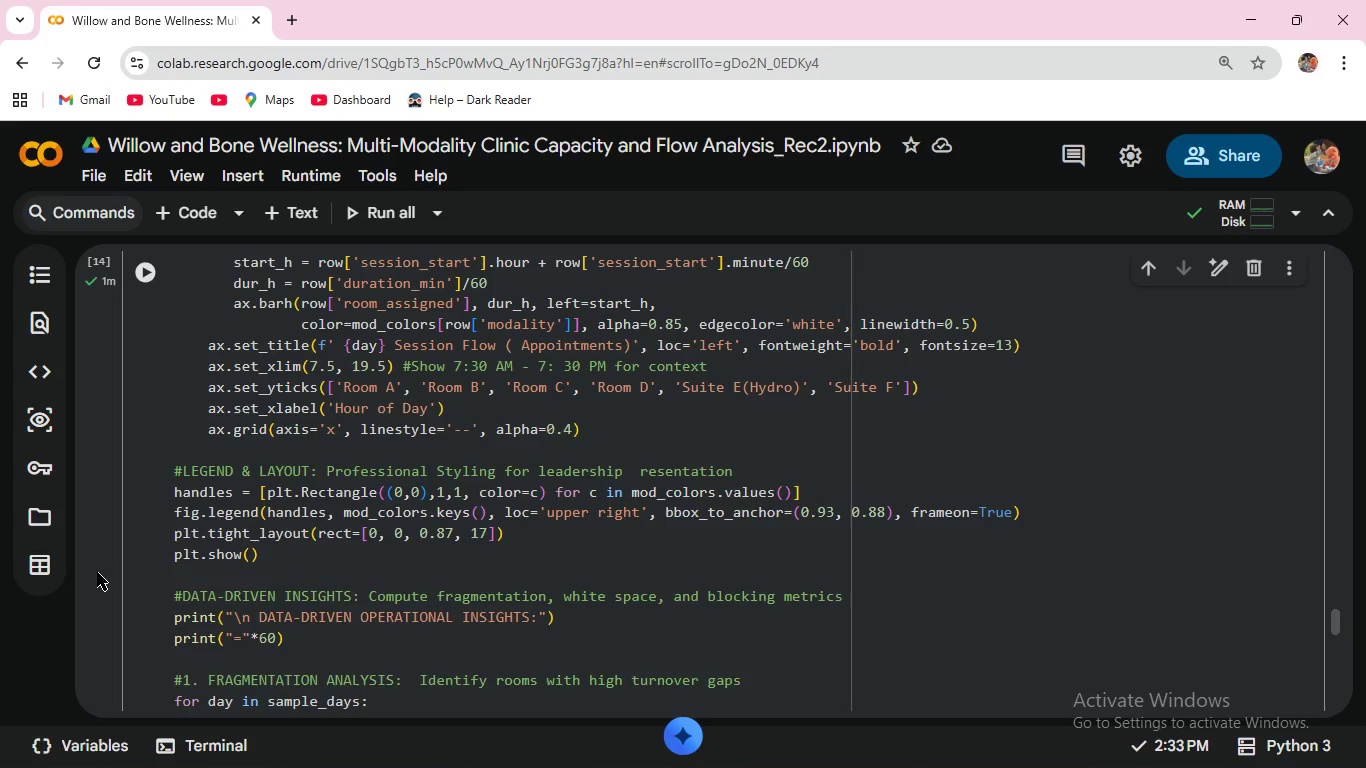 
scroll: coordinate [461, 490], scroll_direction: up, amount: 3.0
 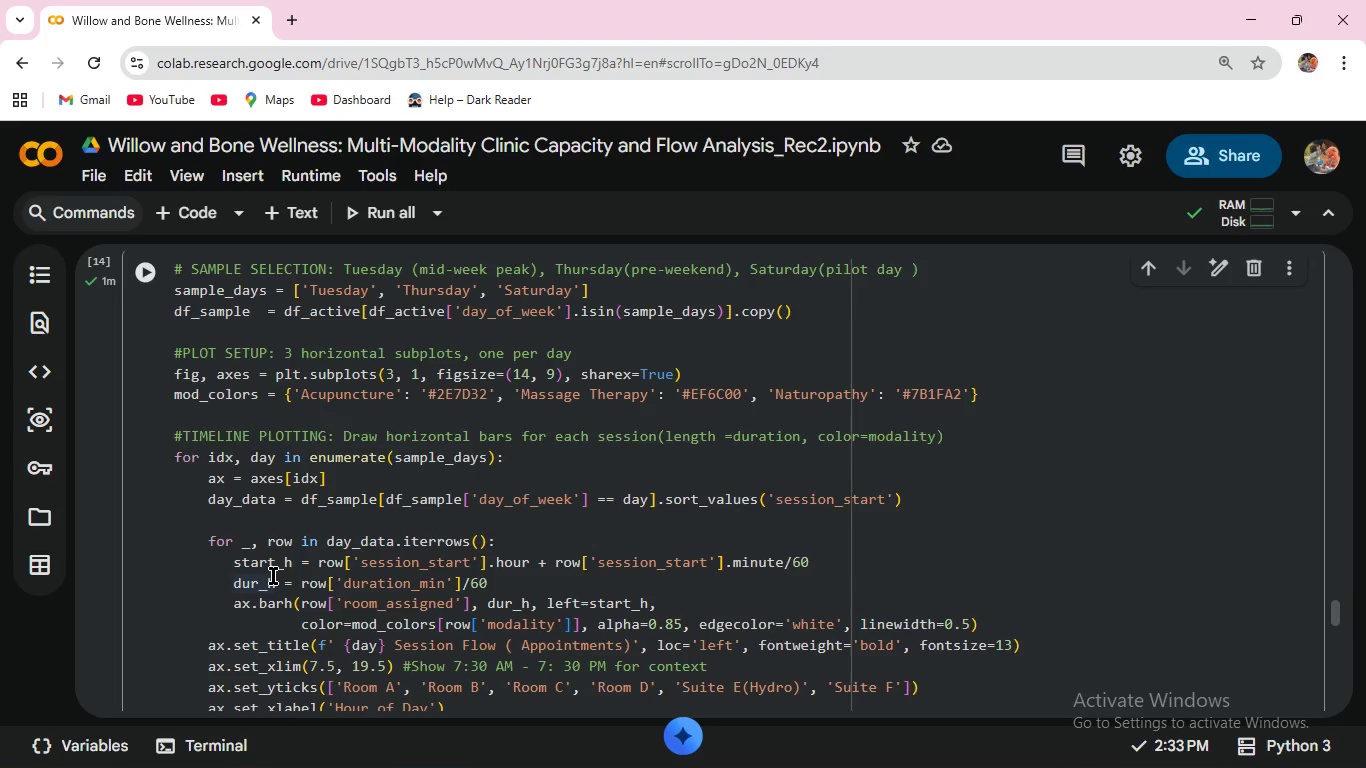 
wait(84.91)
 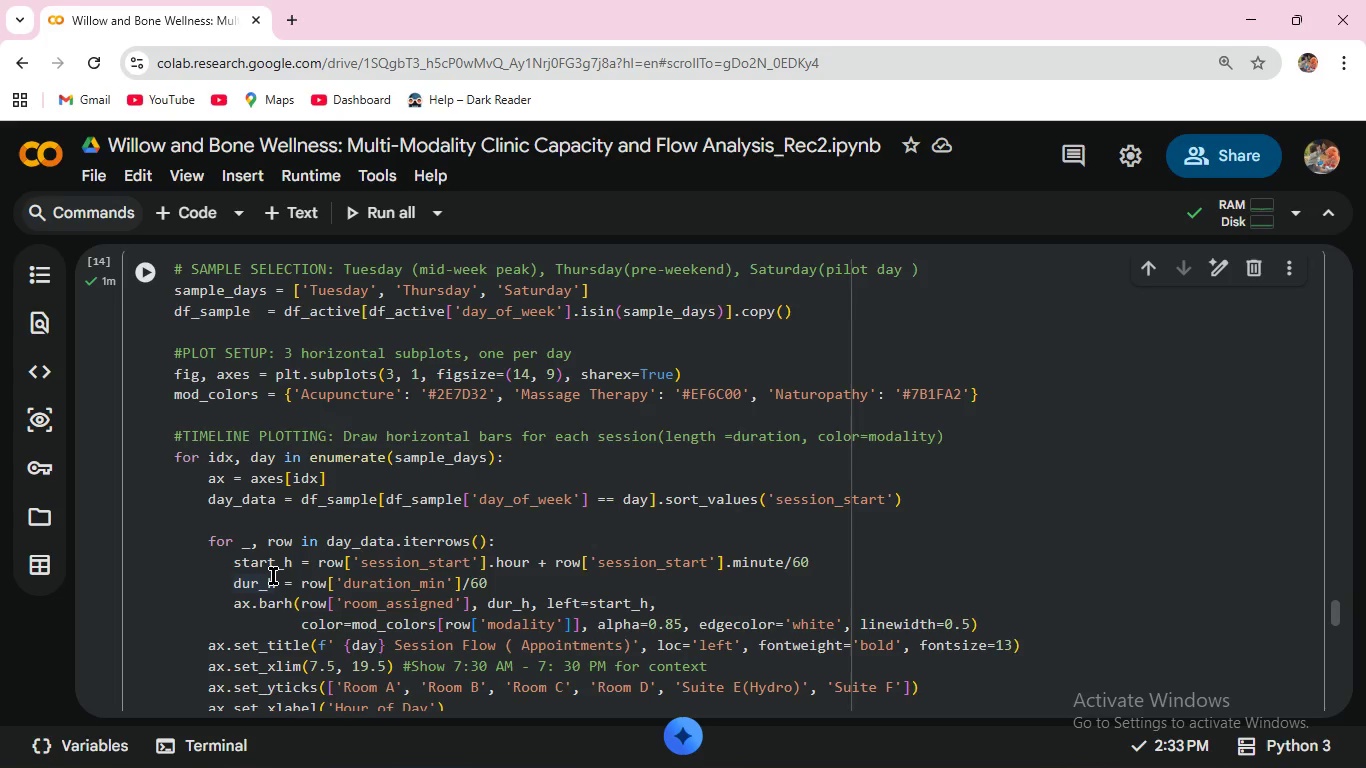 
scroll: coordinate [314, 656], scroll_direction: down, amount: 1.0
 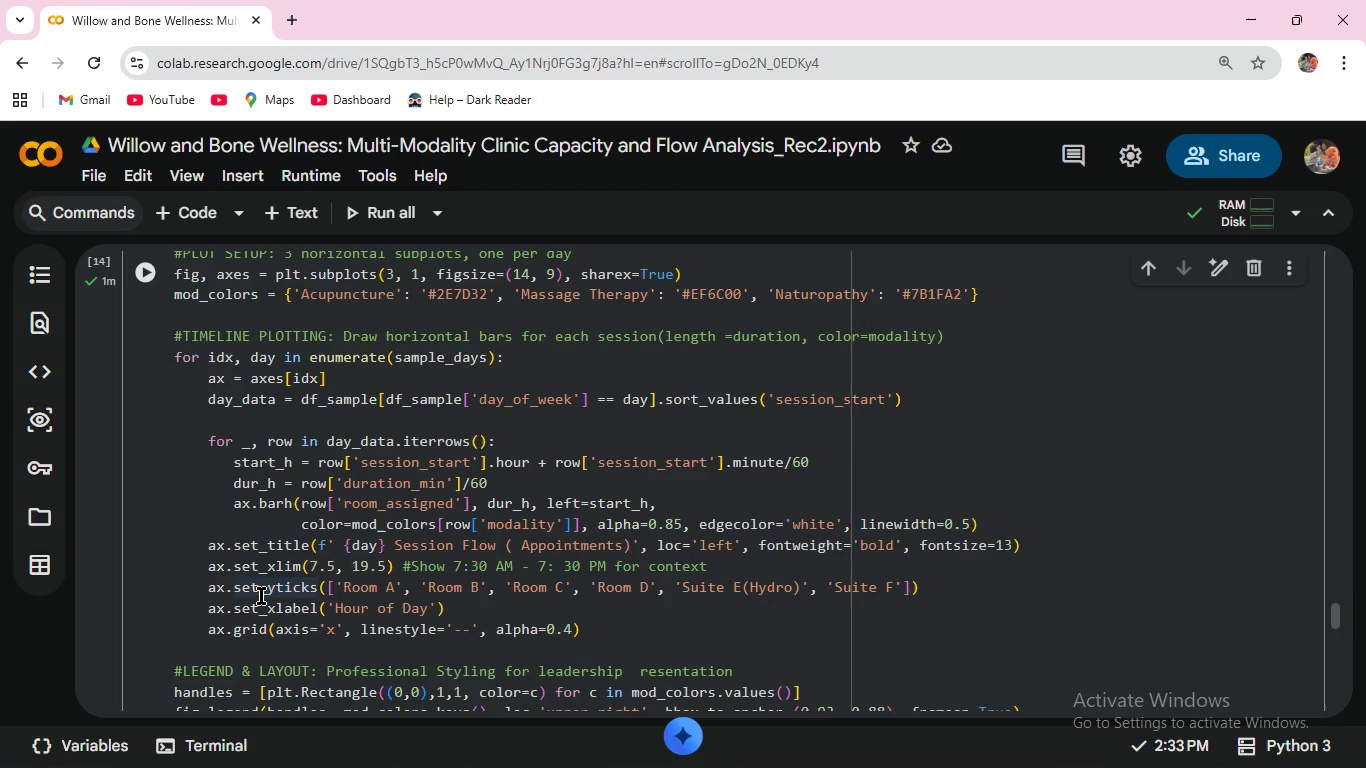 
wait(6.9)
 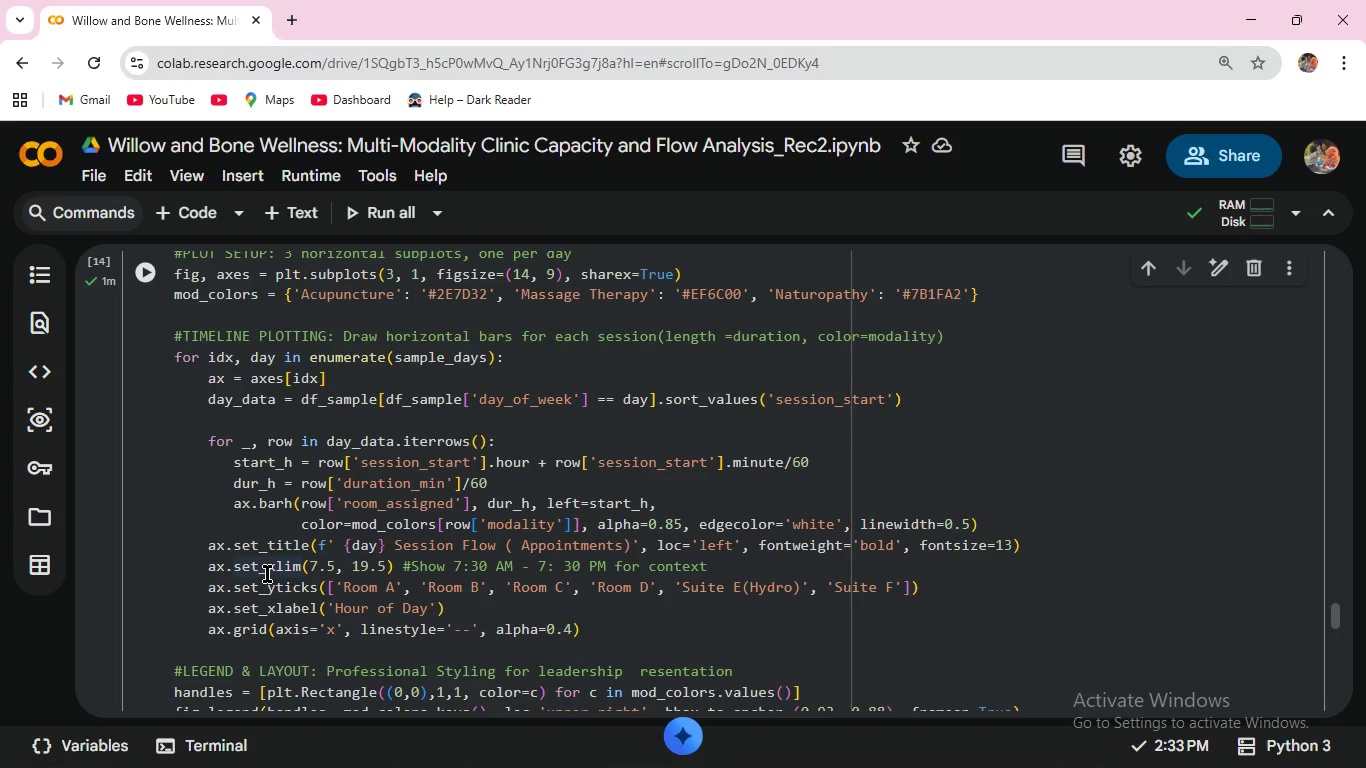 
scroll: coordinate [343, 594], scroll_direction: down, amount: 1.0
 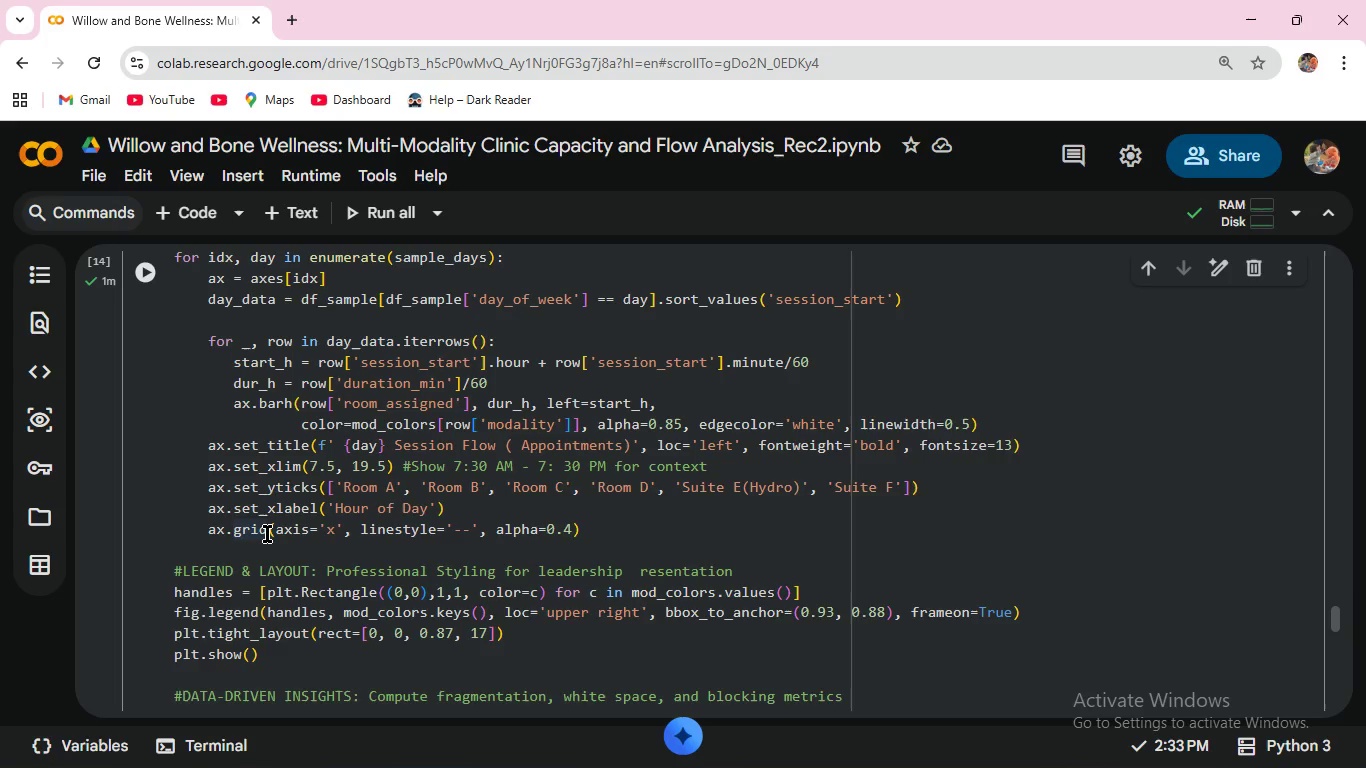 
wait(24.06)
 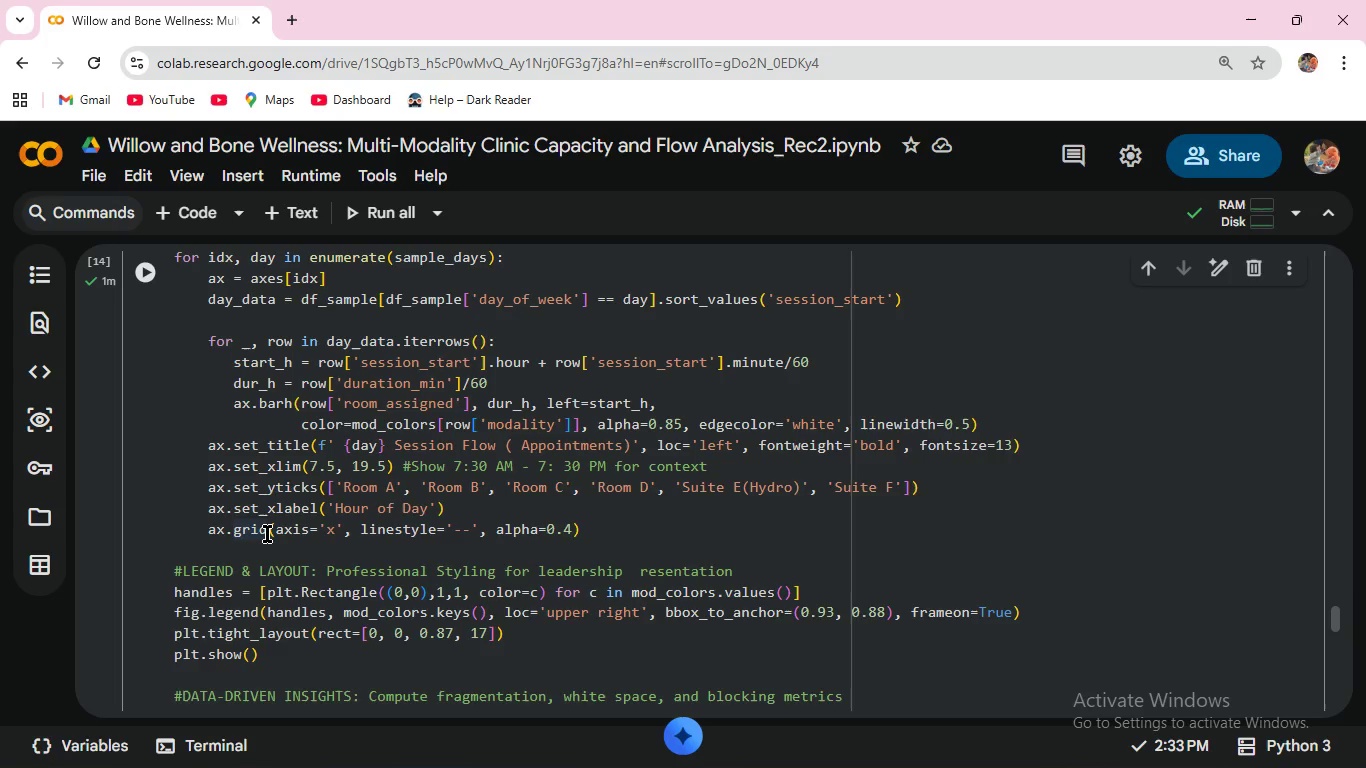 
left_click([175, 598])
 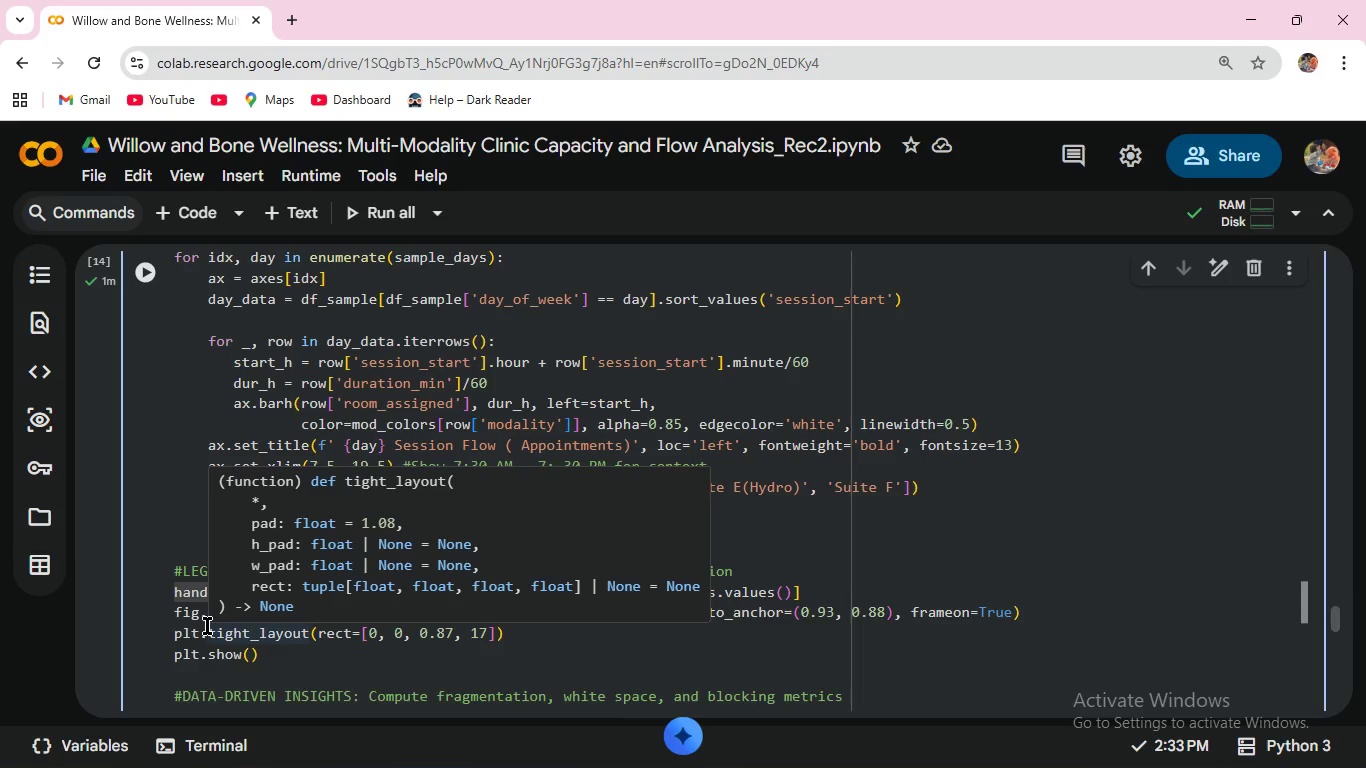 
key(Space)
 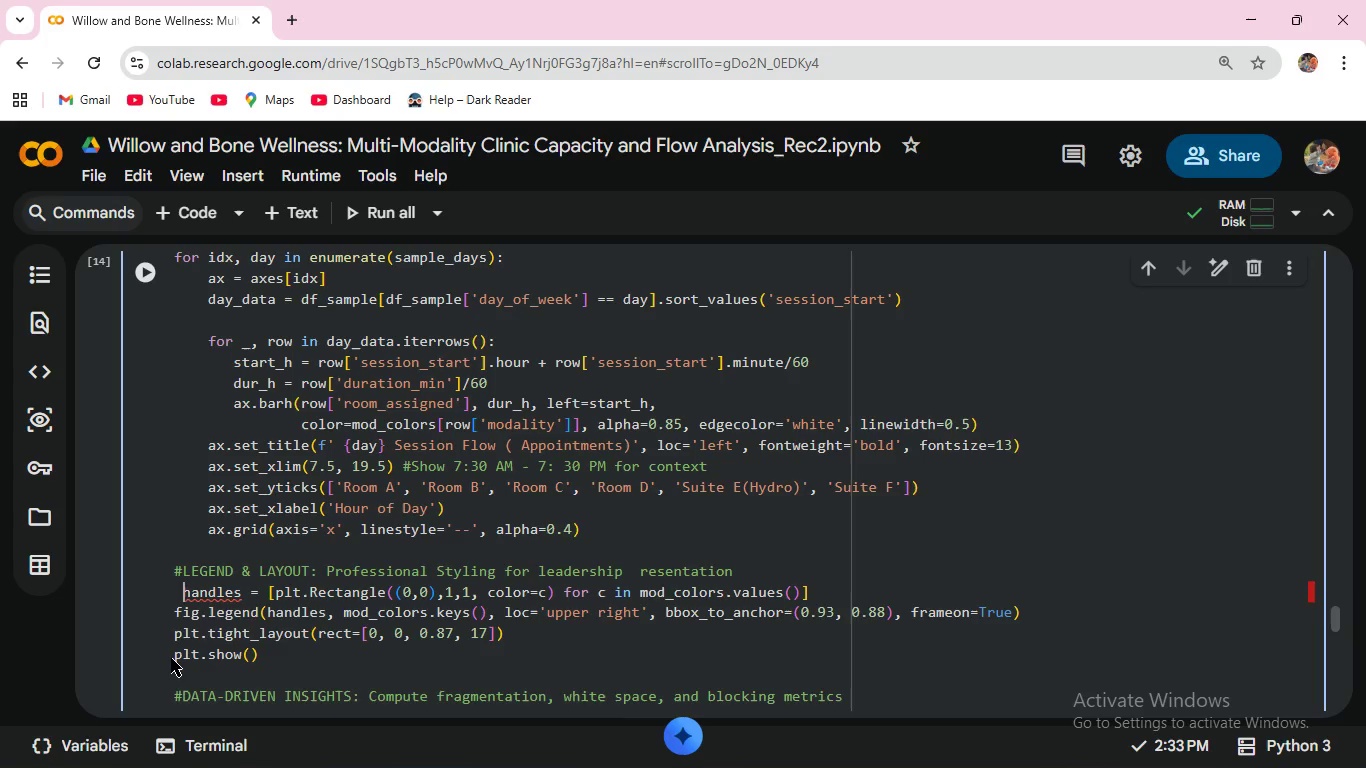 
wait(6.78)
 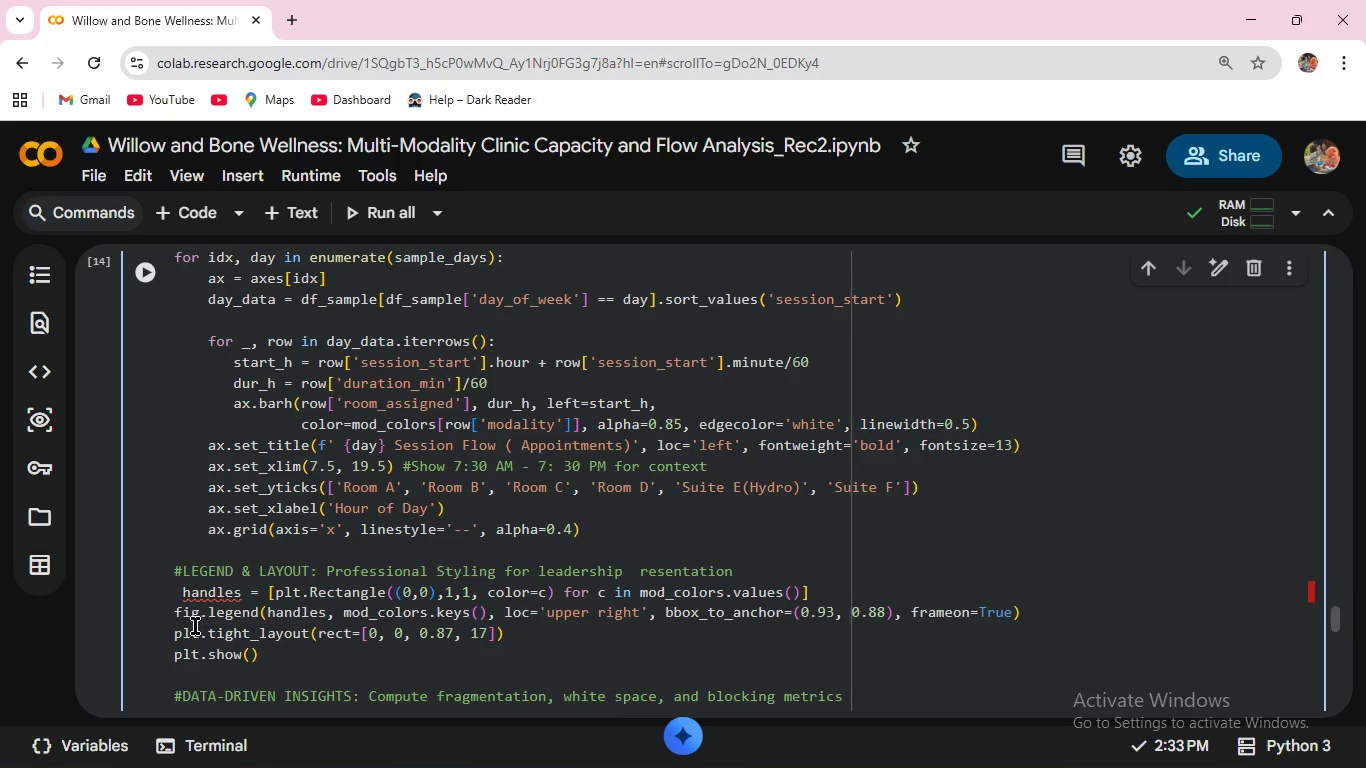 
key(Backspace)
 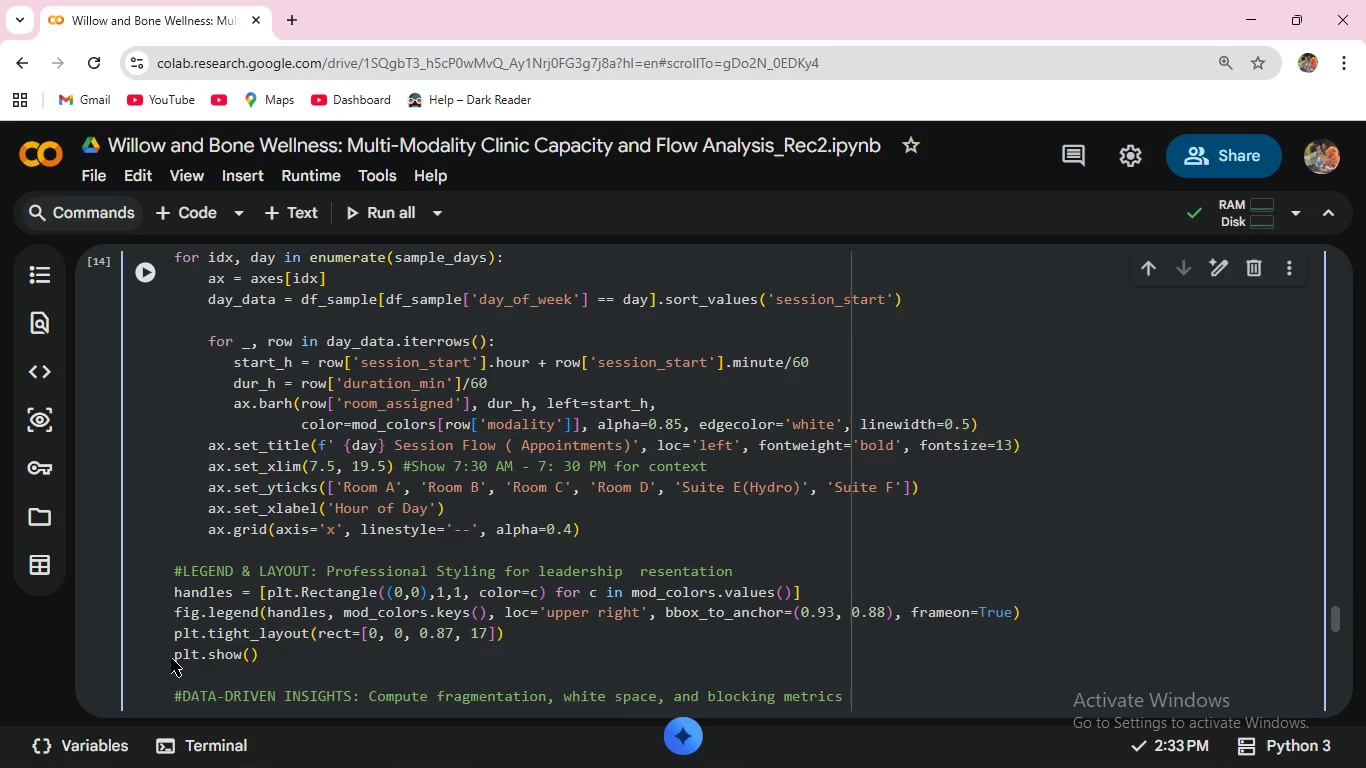 
wait(8.42)
 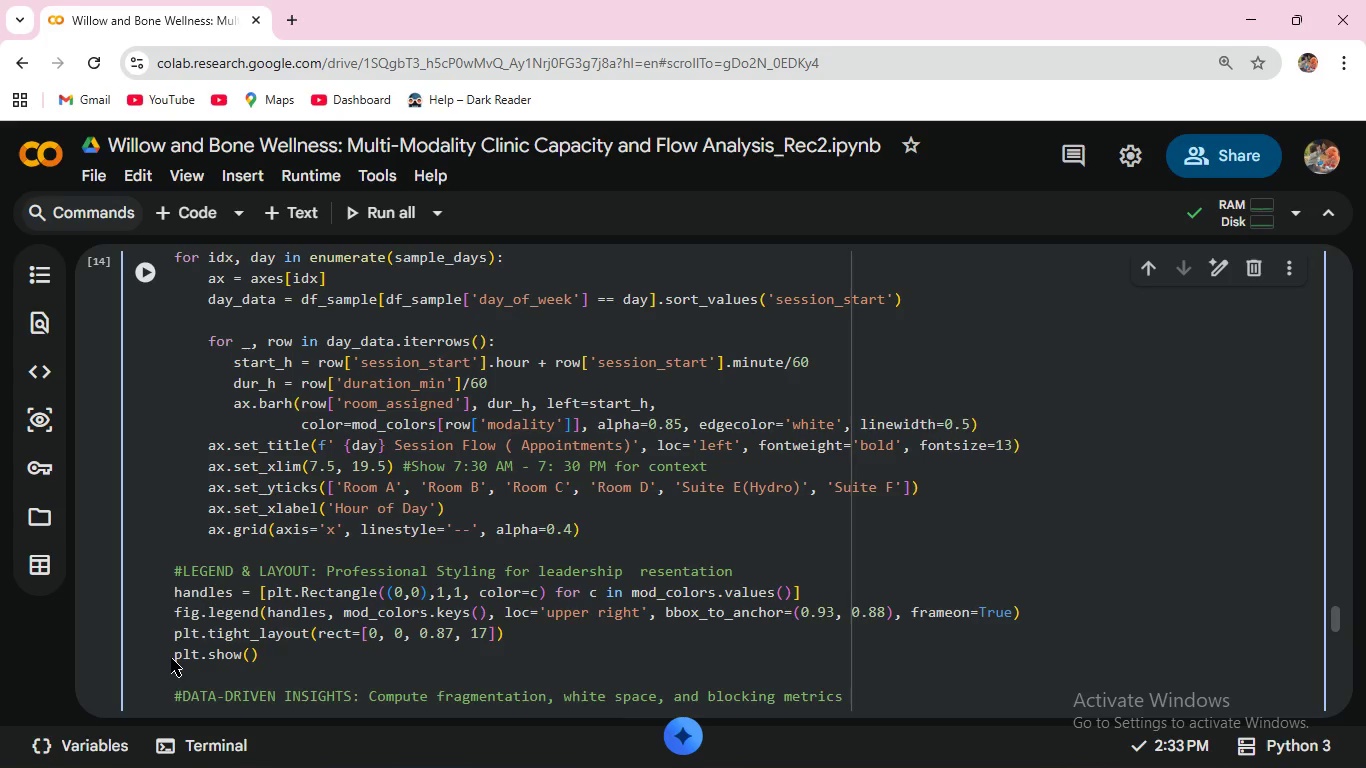 
scroll: coordinate [231, 605], scroll_direction: up, amount: 2.0
 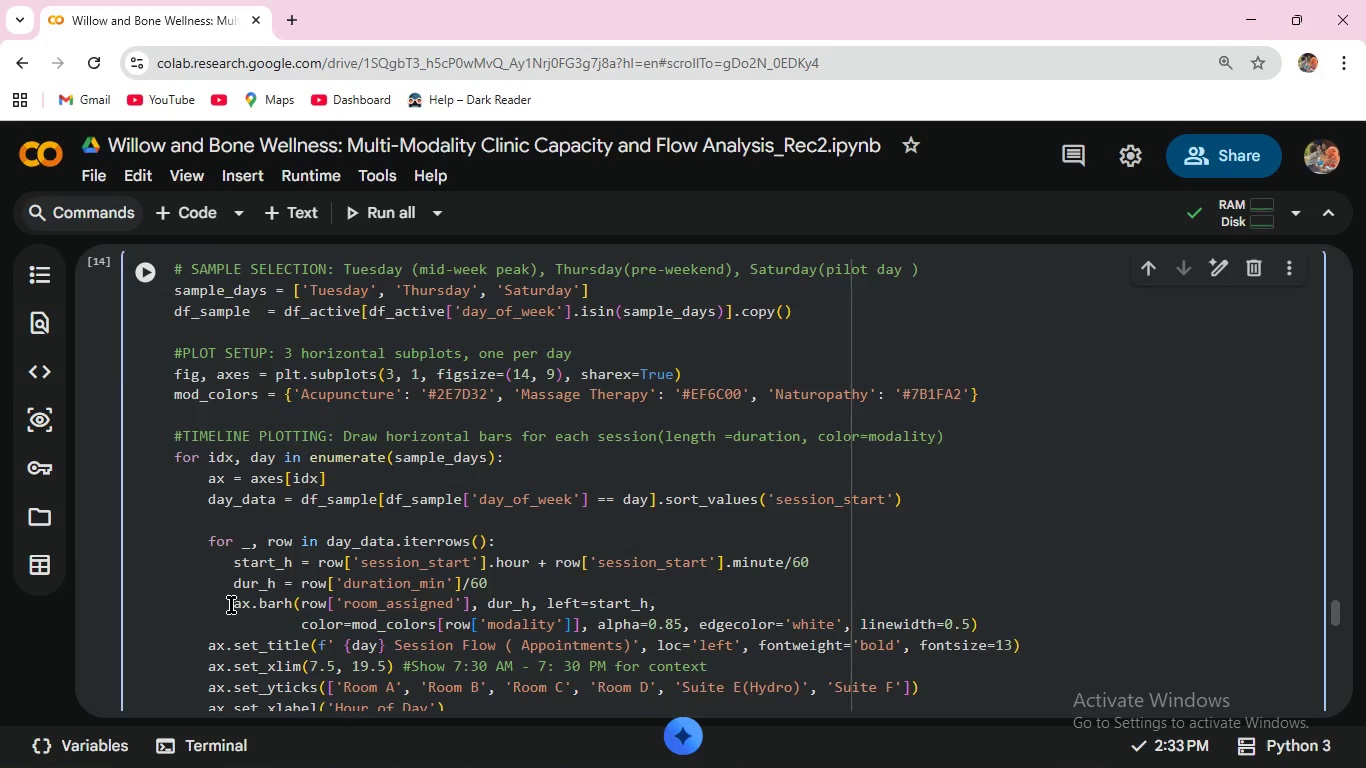 
scroll: coordinate [231, 605], scroll_direction: down, amount: 2.0
 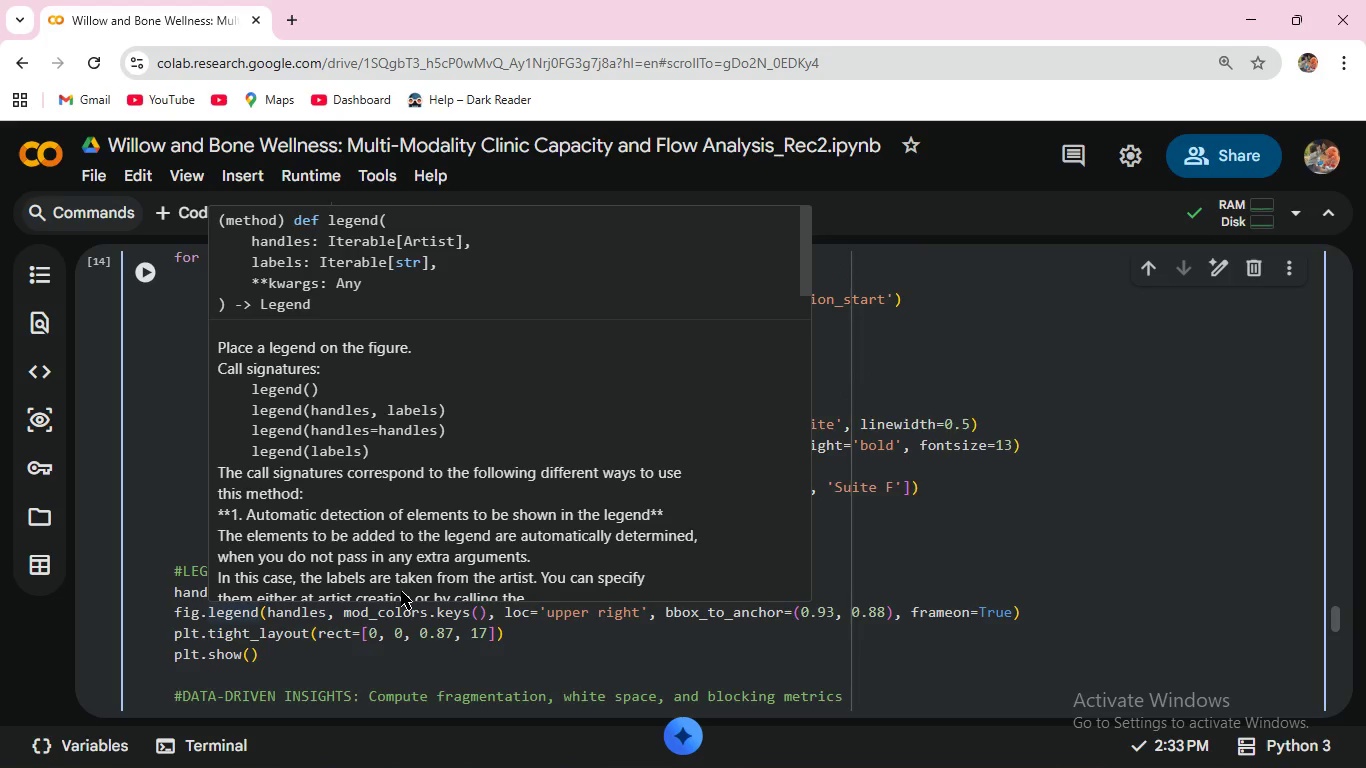 
mouse_move([276, 611])
 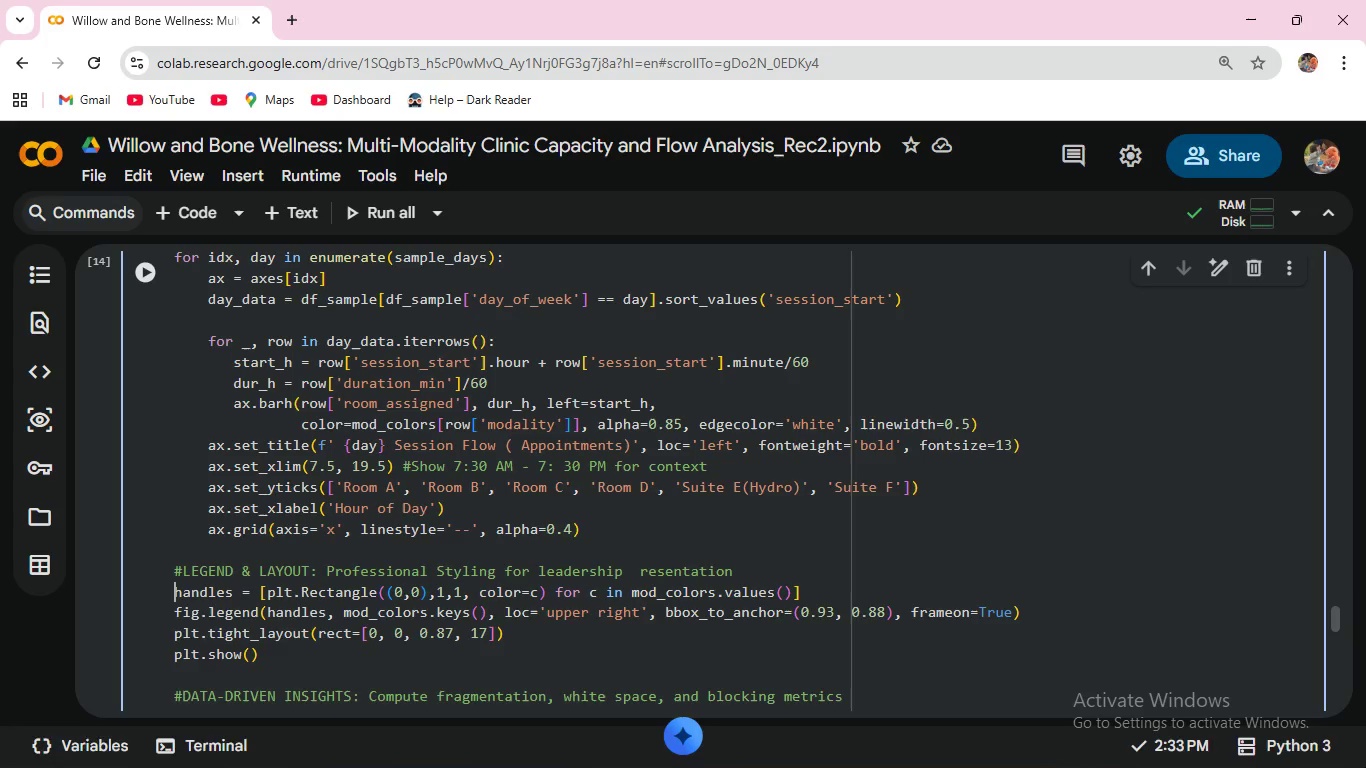 
wait(11.98)
 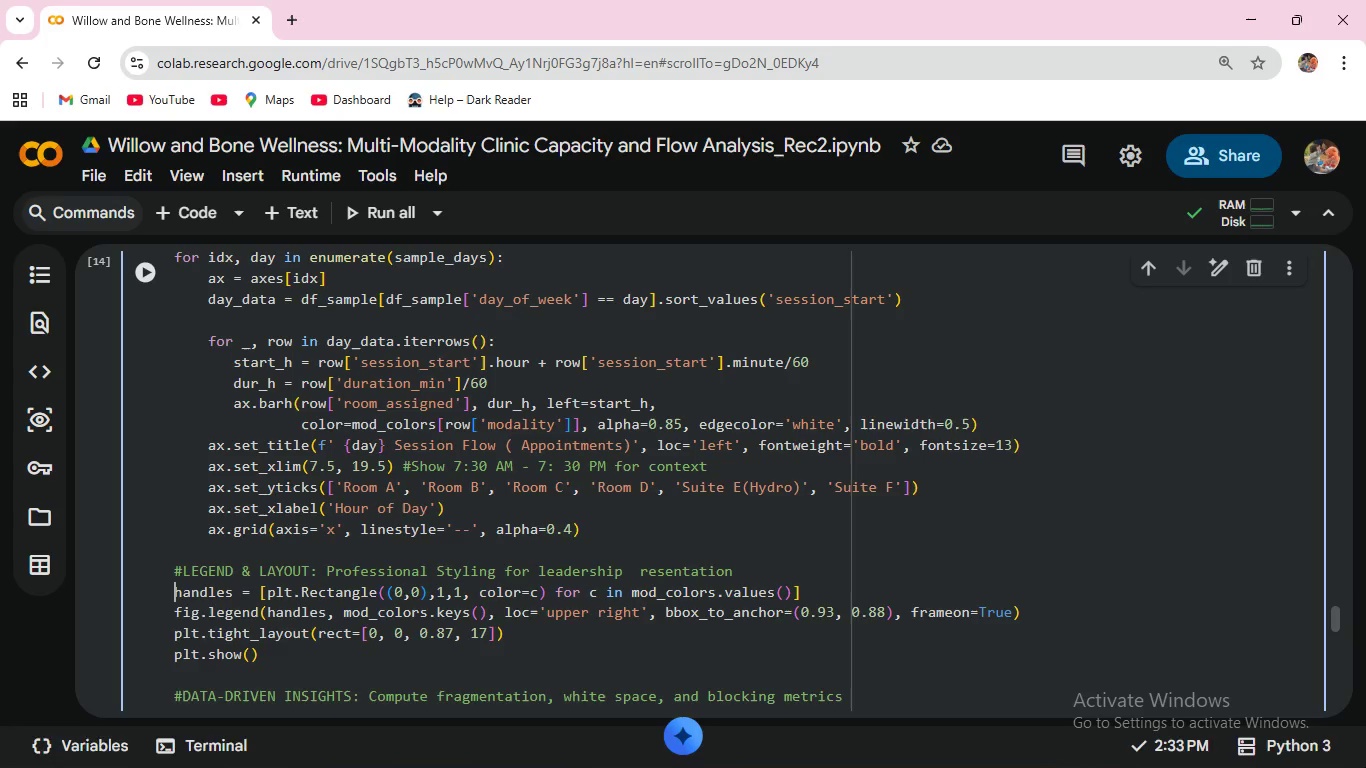 
scroll: coordinate [599, 510], scroll_direction: up, amount: 2.0
 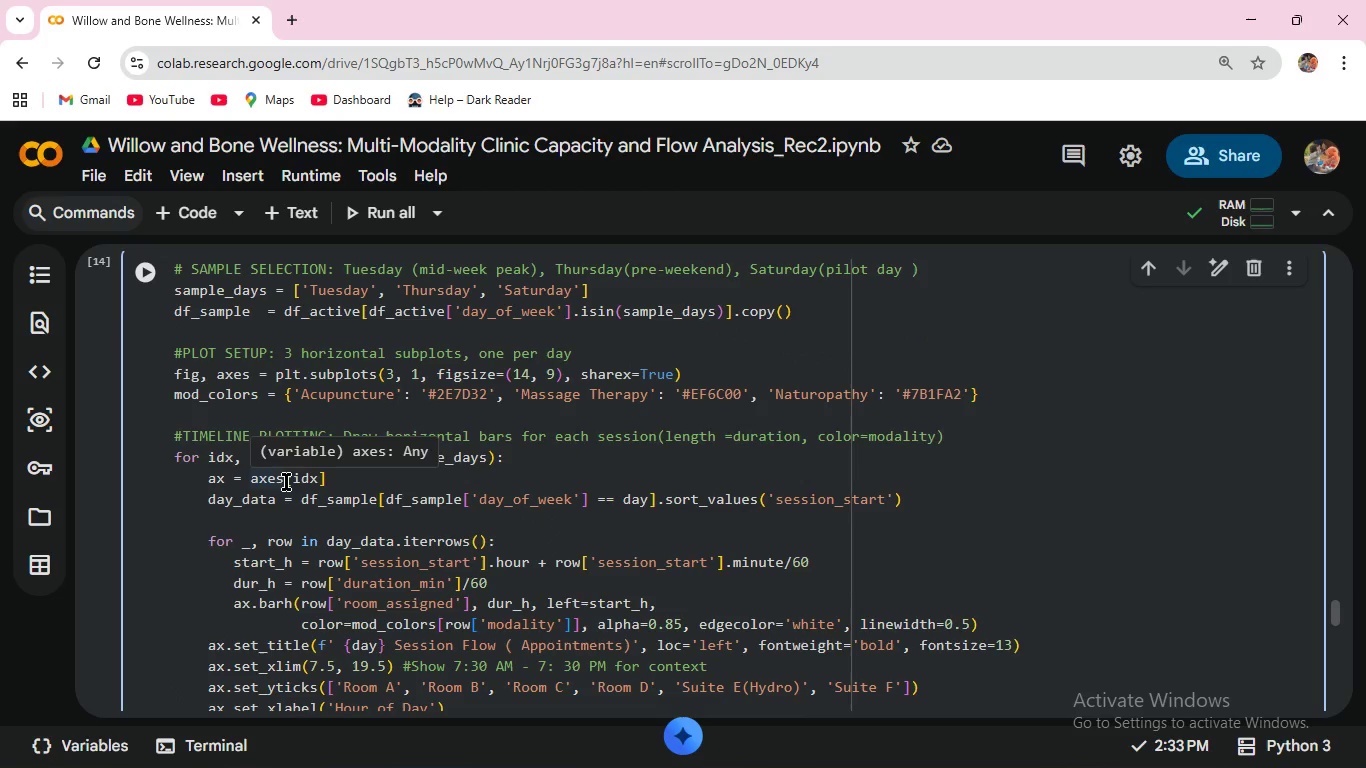 
wait(8.71)
 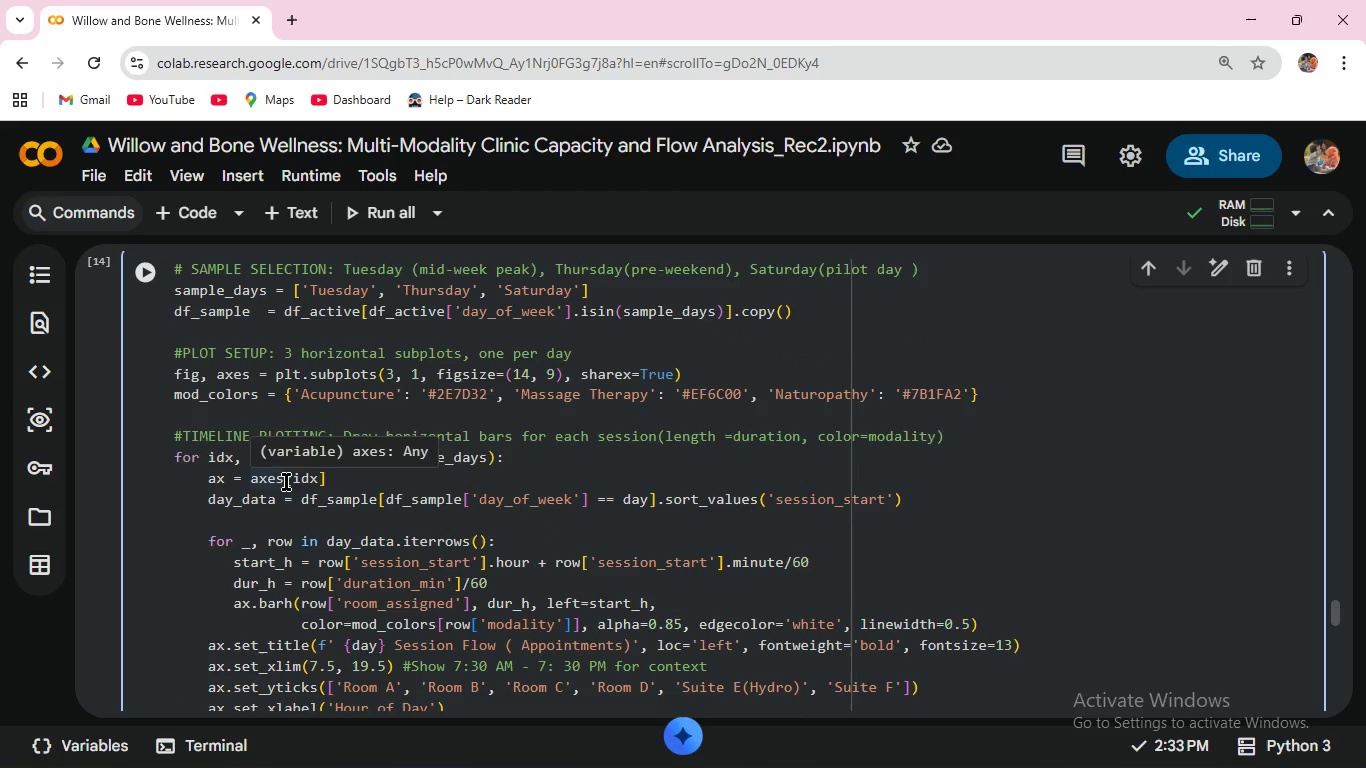 
scroll: coordinate [452, 570], scroll_direction: down, amount: 1.0
 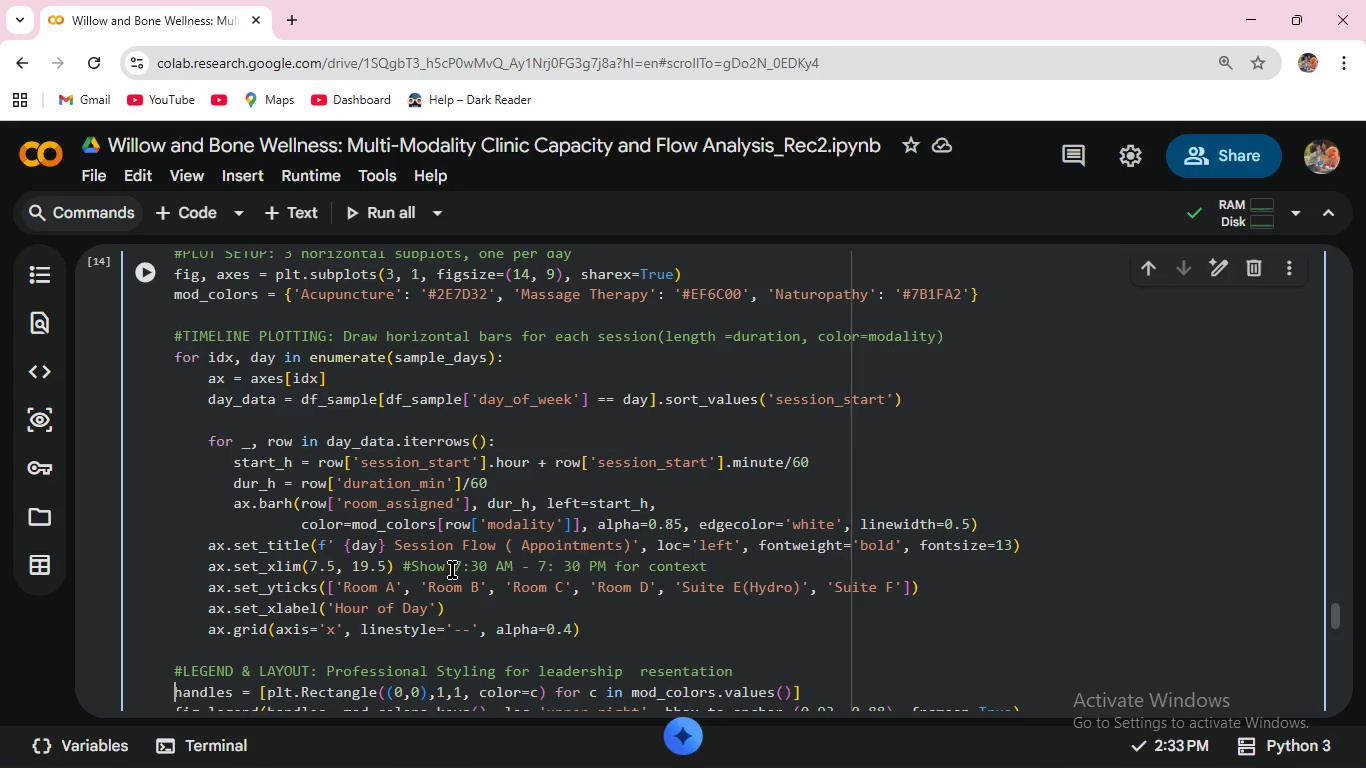 
wait(11.03)
 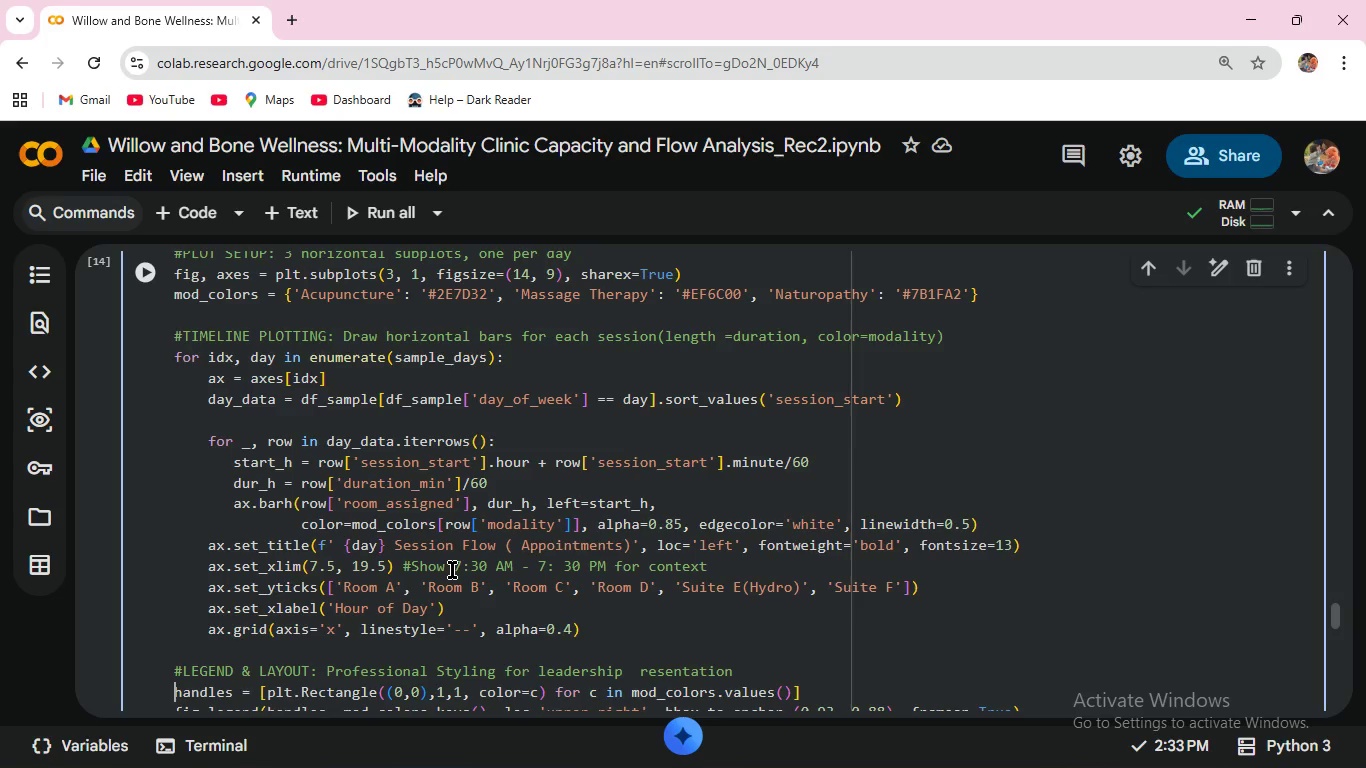 
scroll: coordinate [234, 663], scroll_direction: down, amount: 3.0
 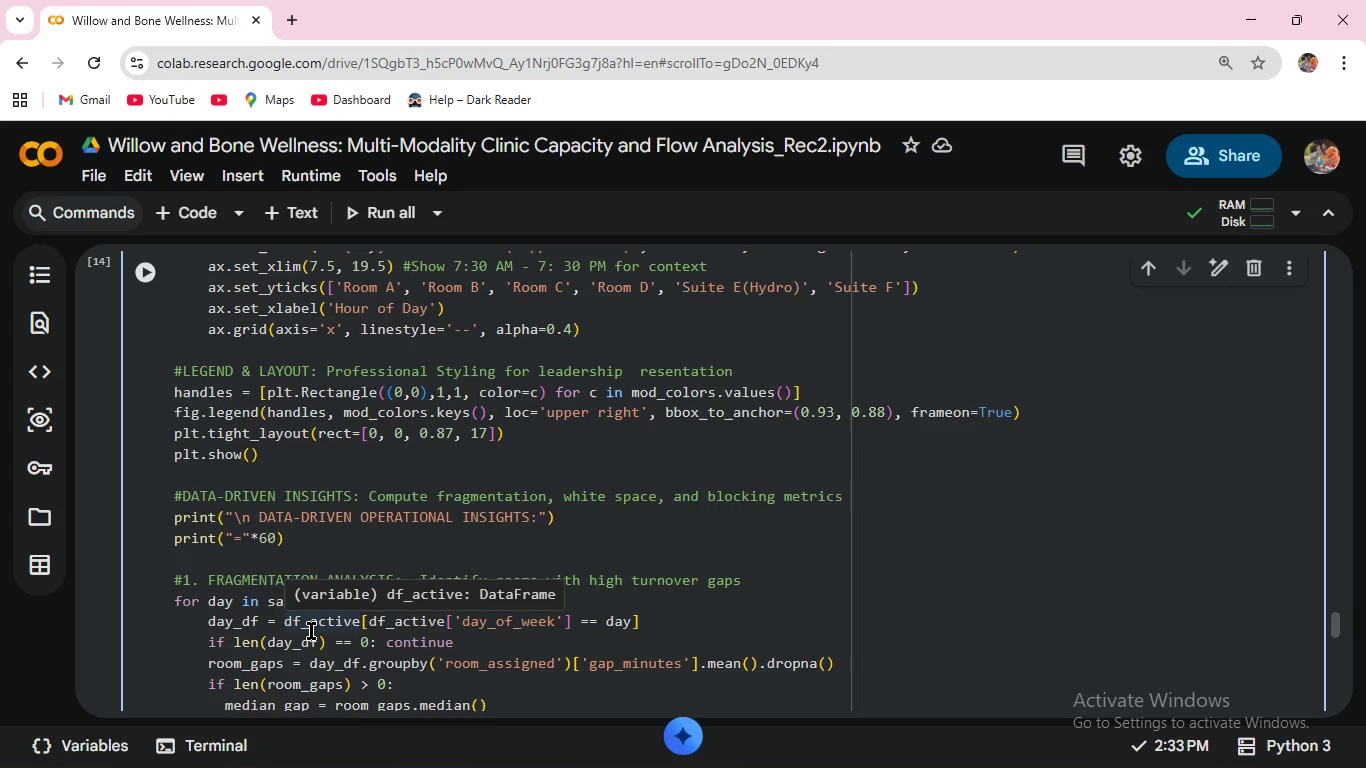 
wait(16.13)
 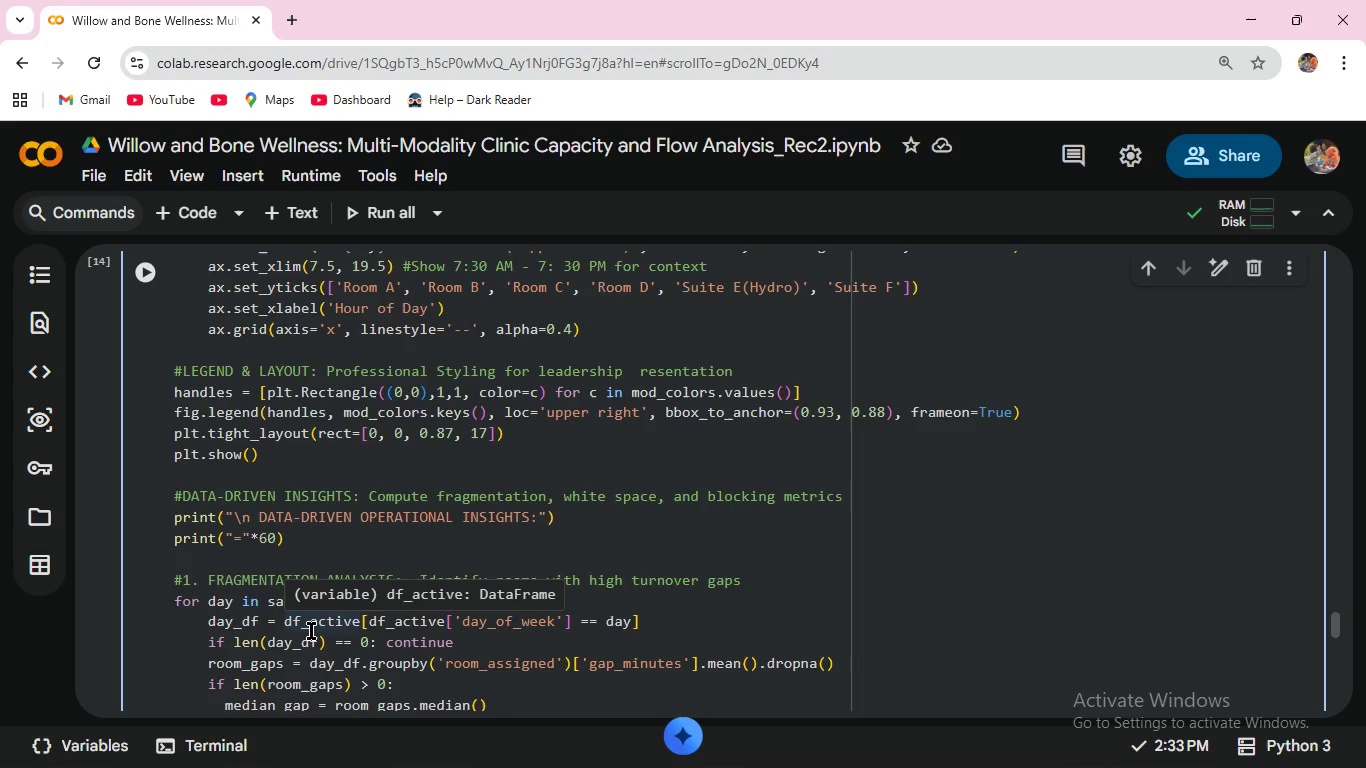 
scroll: coordinate [424, 647], scroll_direction: down, amount: 3.0
 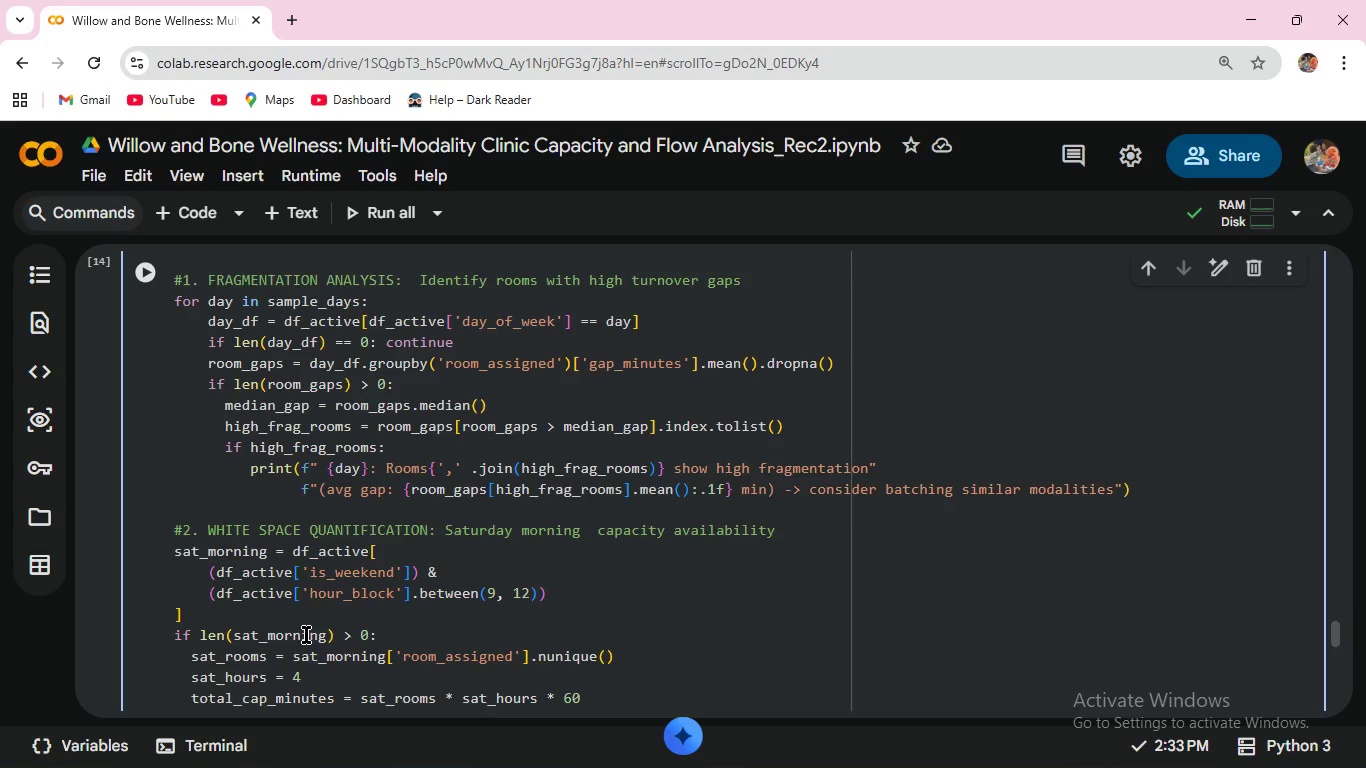 
wait(15.39)
 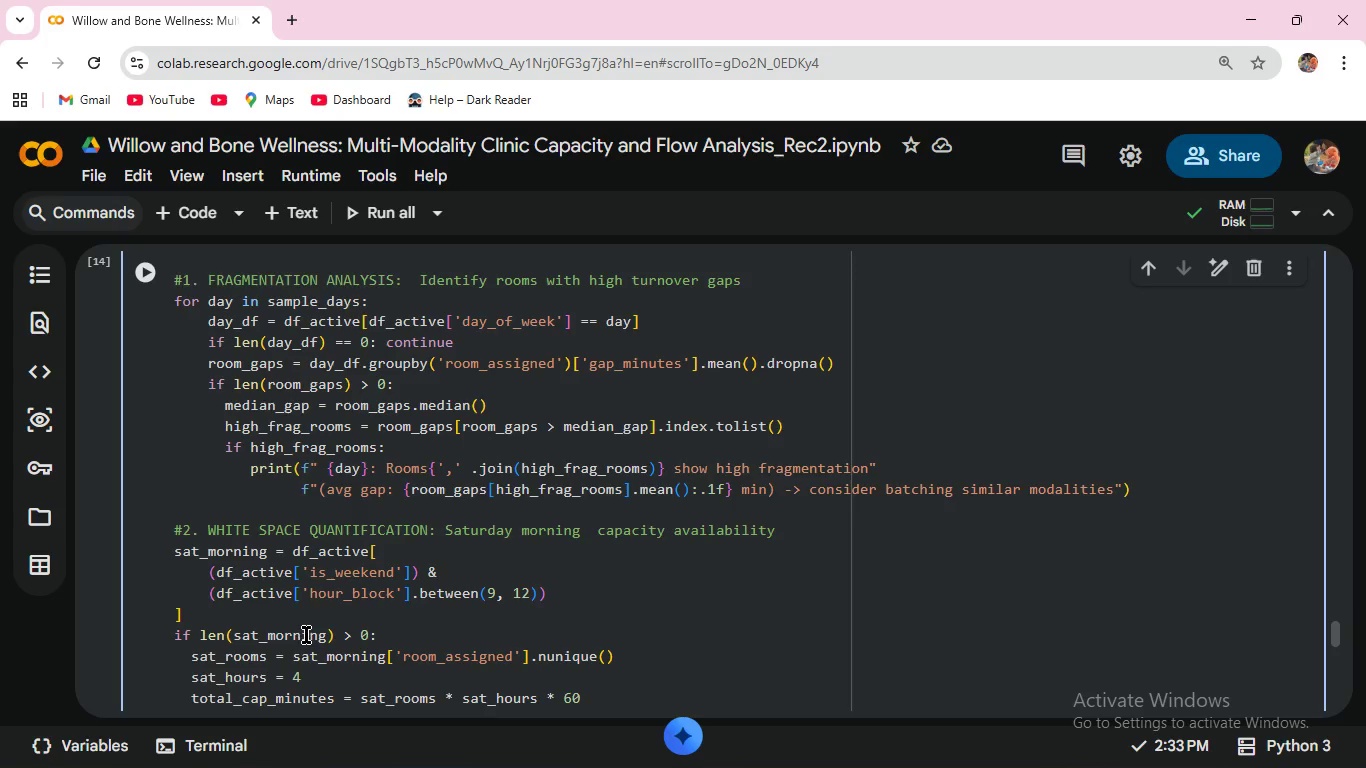 
scroll: coordinate [322, 667], scroll_direction: down, amount: 2.0
 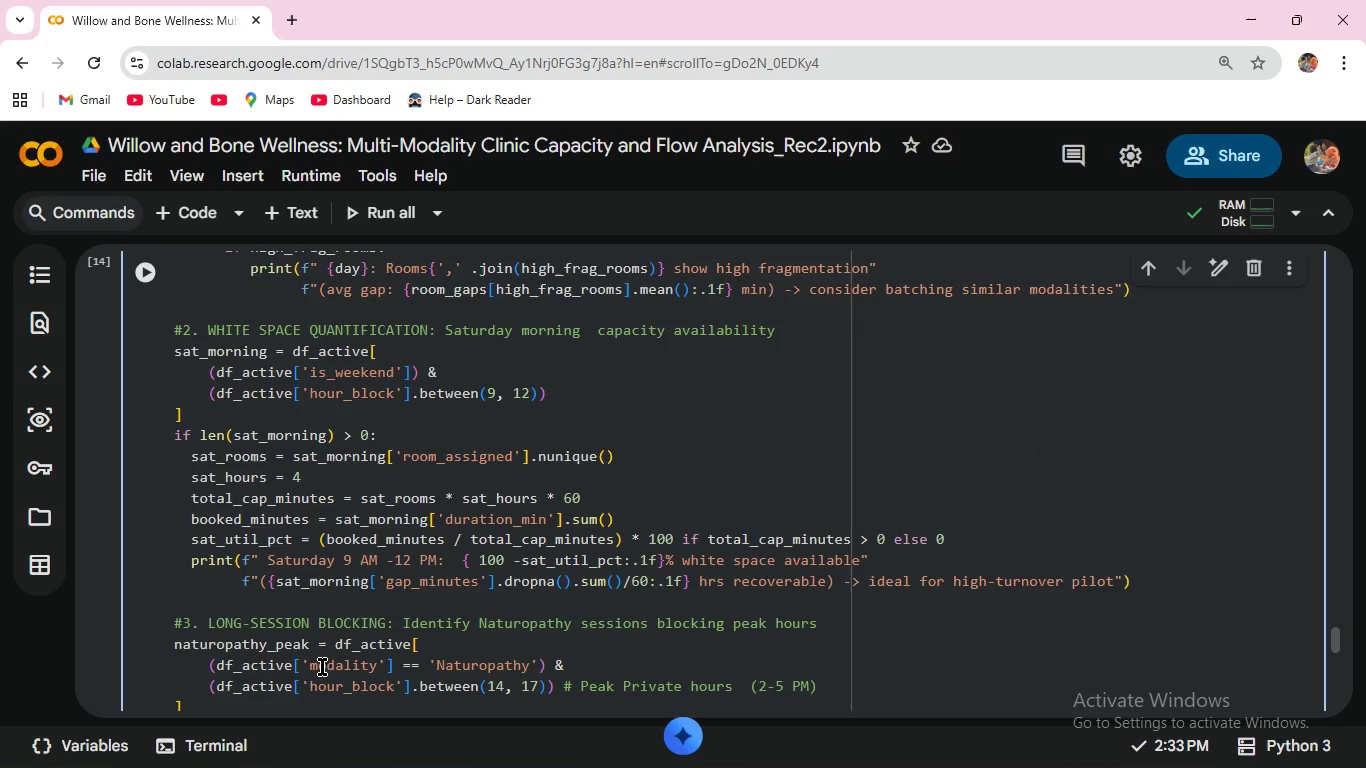 
scroll: coordinate [322, 667], scroll_direction: up, amount: 1.0
 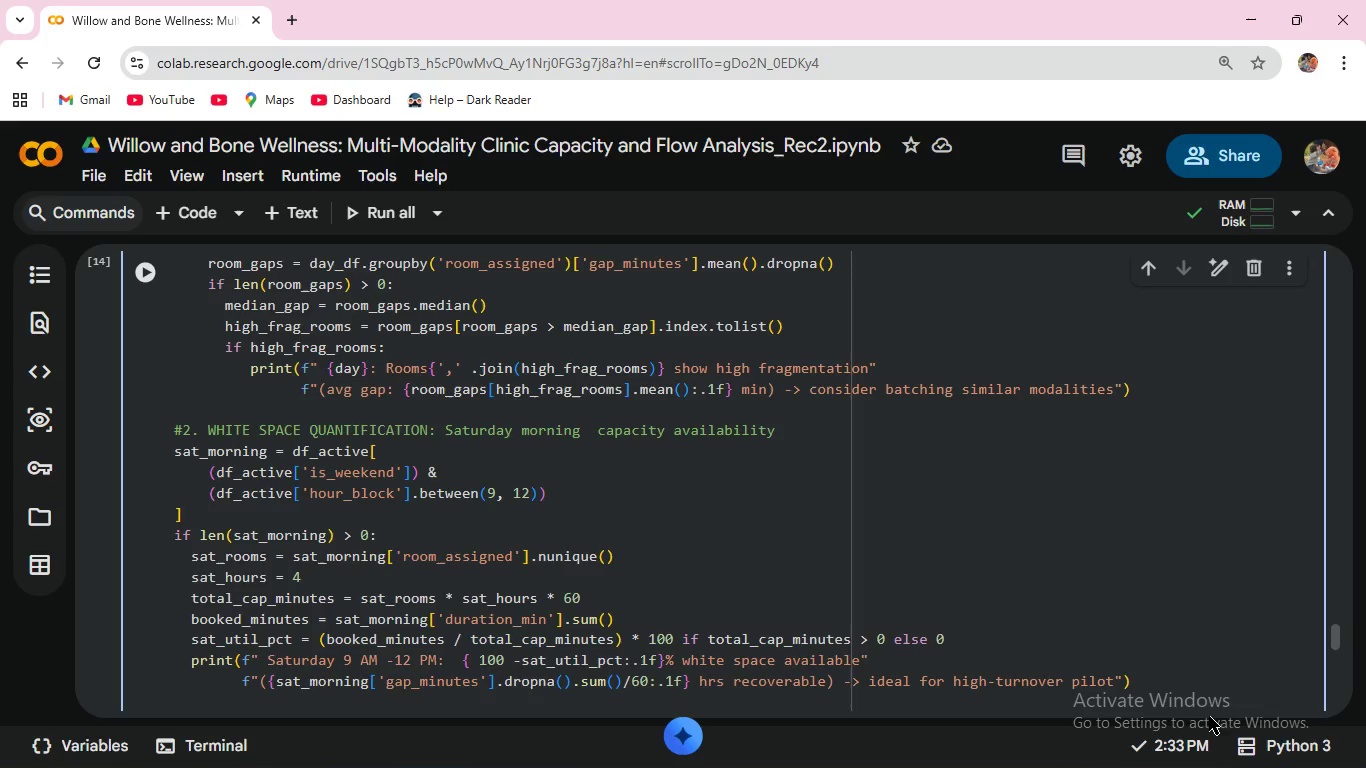 
wait(11.93)
 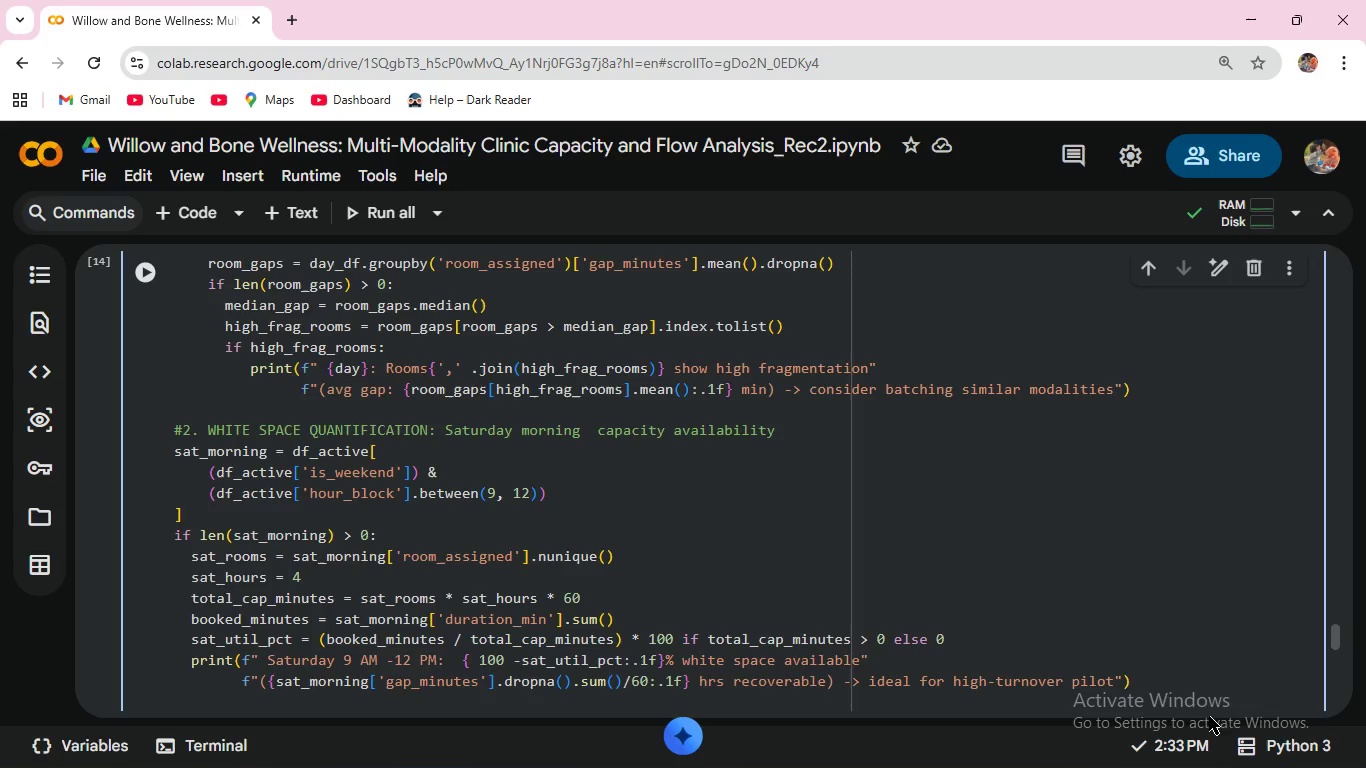 
scroll: coordinate [584, 628], scroll_direction: down, amount: 2.0
 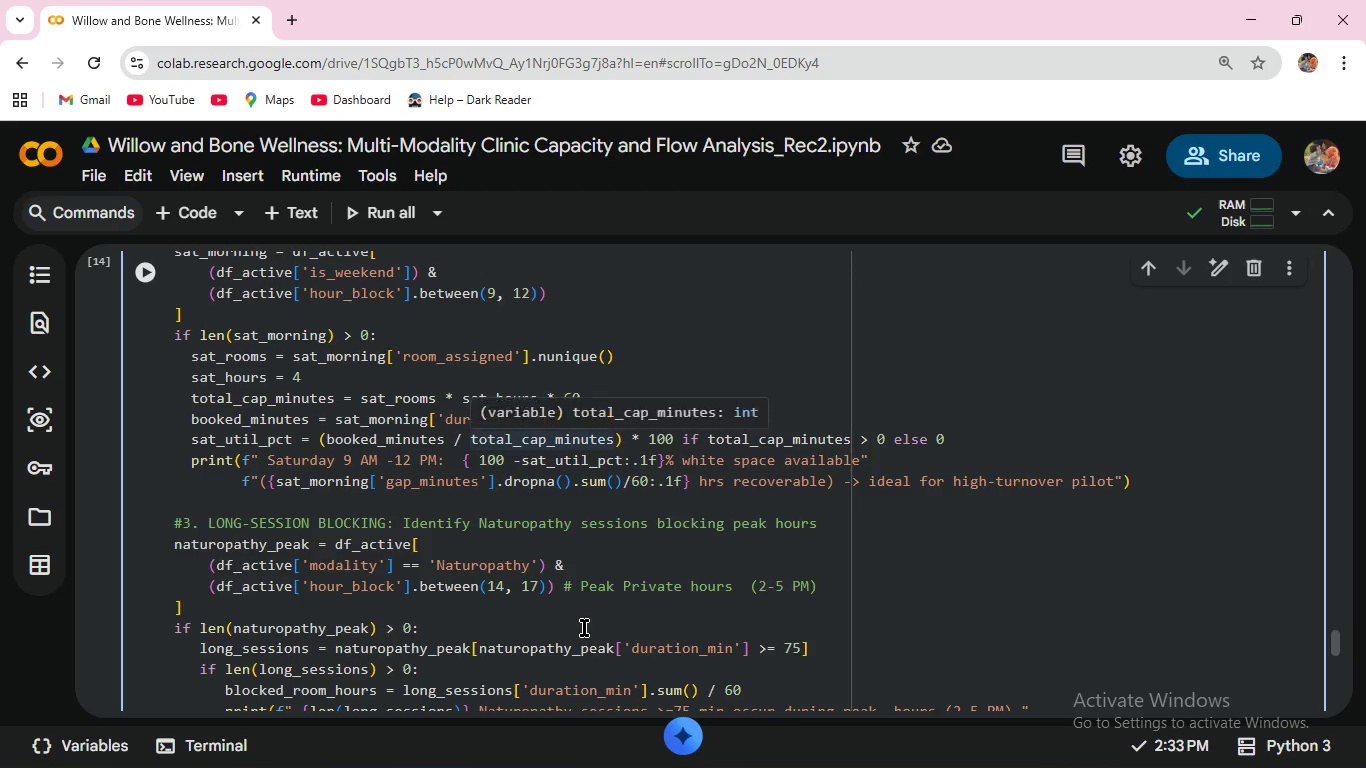 
mouse_move([257, 580])
 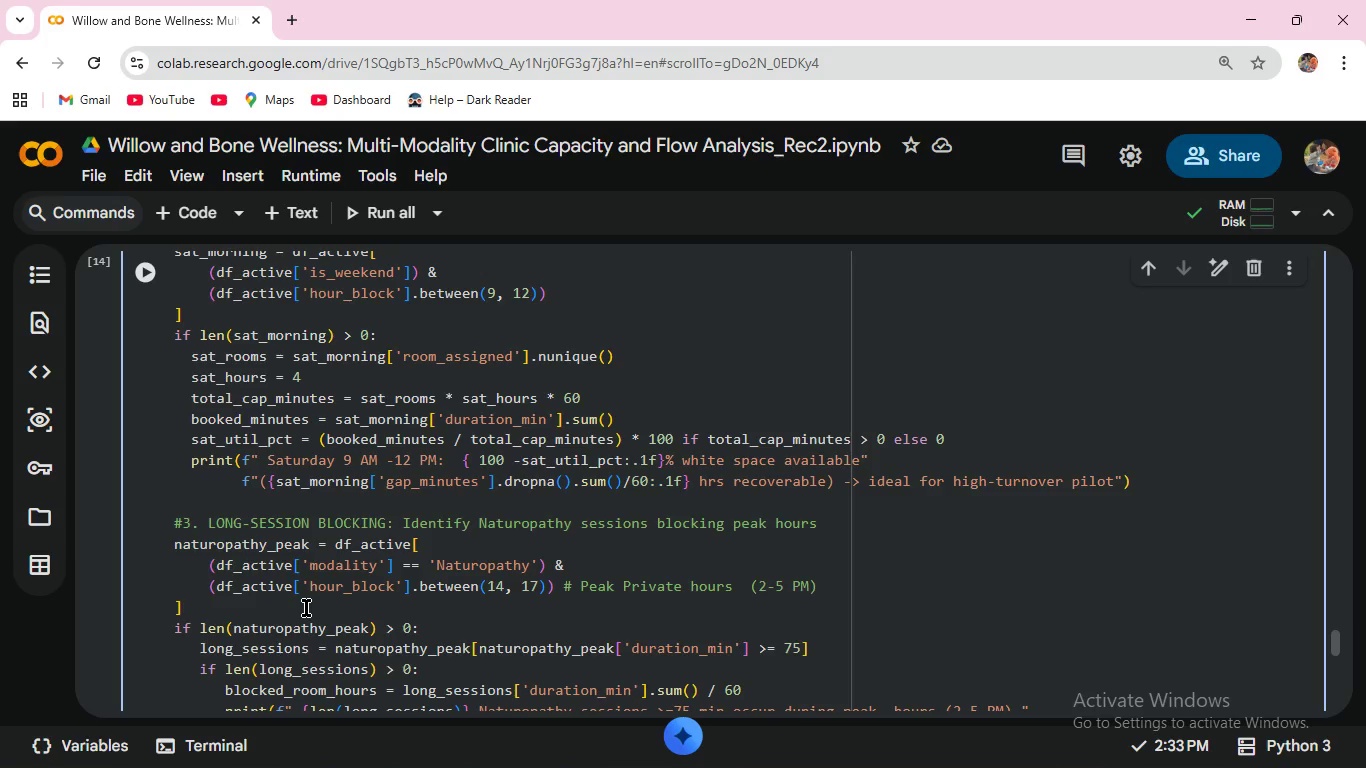 
scroll: coordinate [306, 608], scroll_direction: down, amount: 1.0
 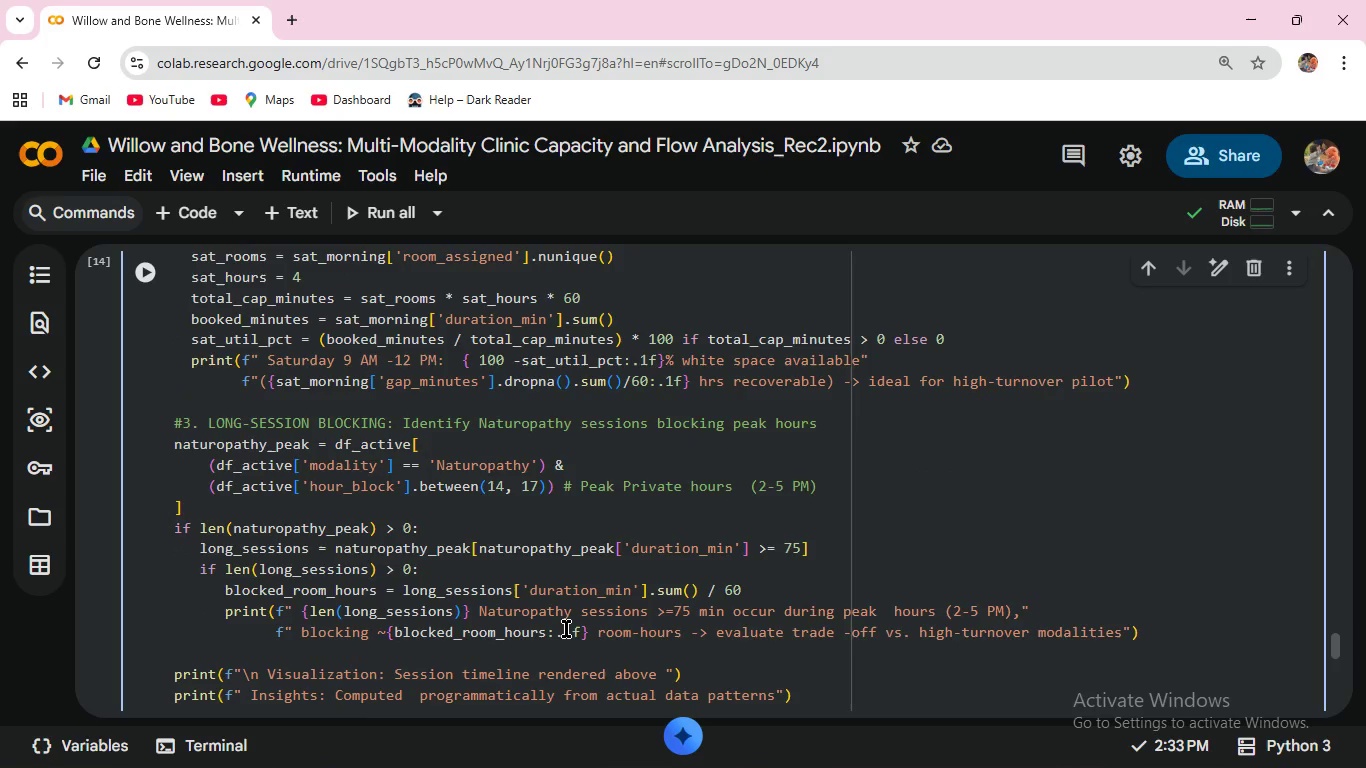 
wait(5.32)
 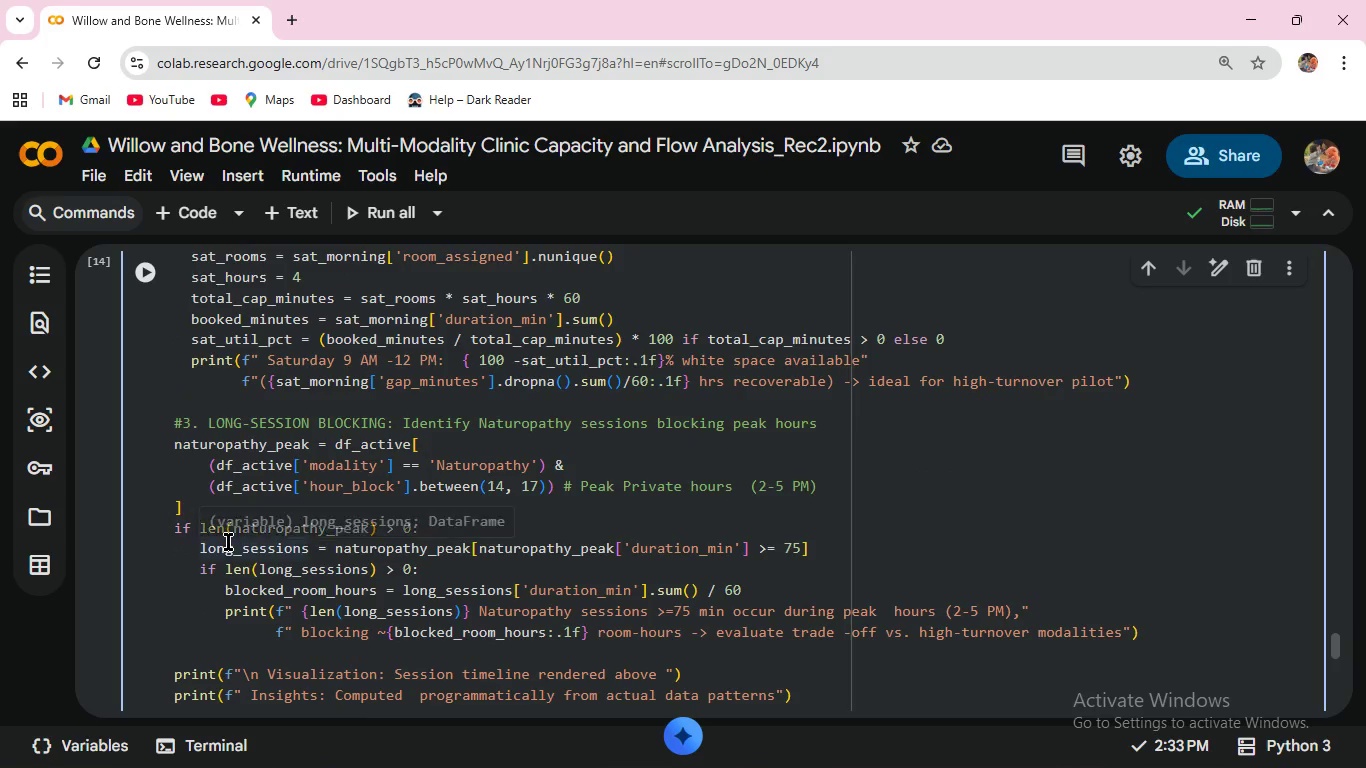 
mouse_move([191, 594])
 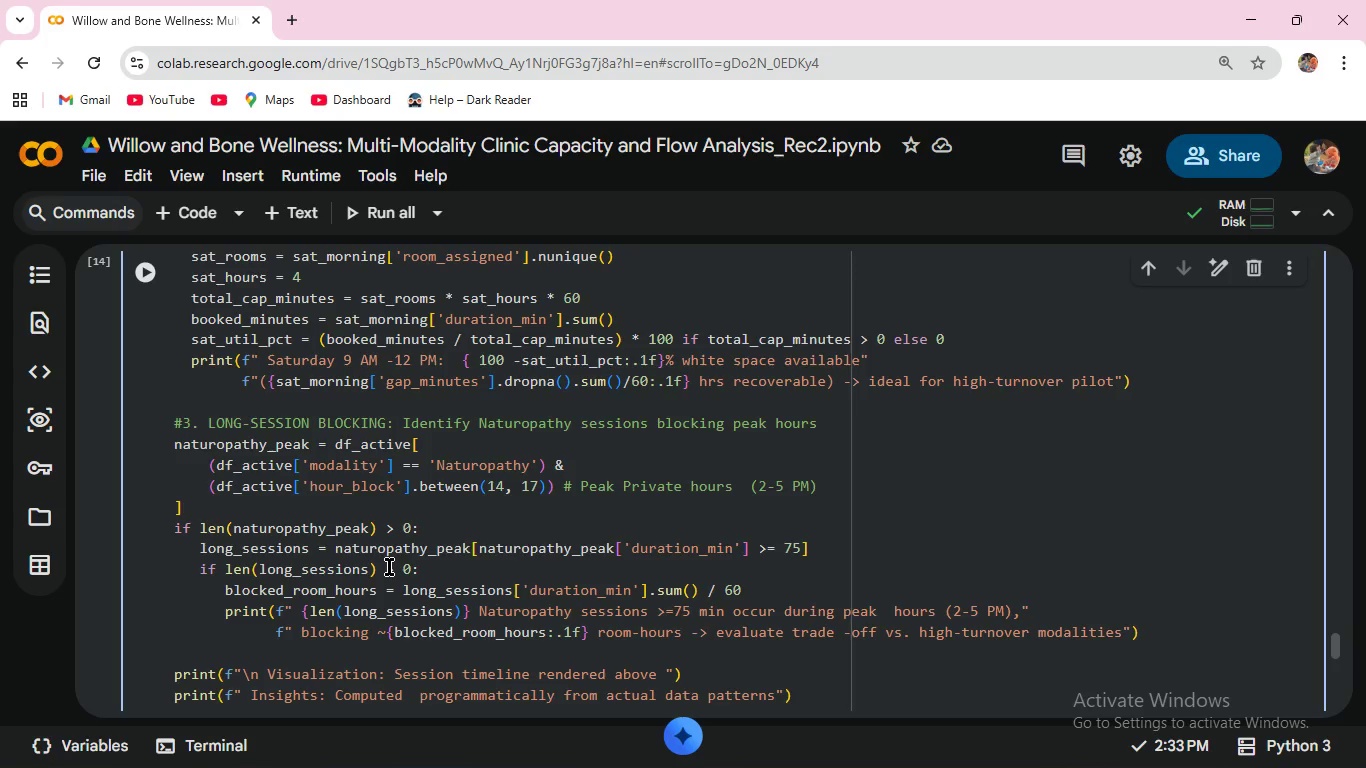 
wait(14.28)
 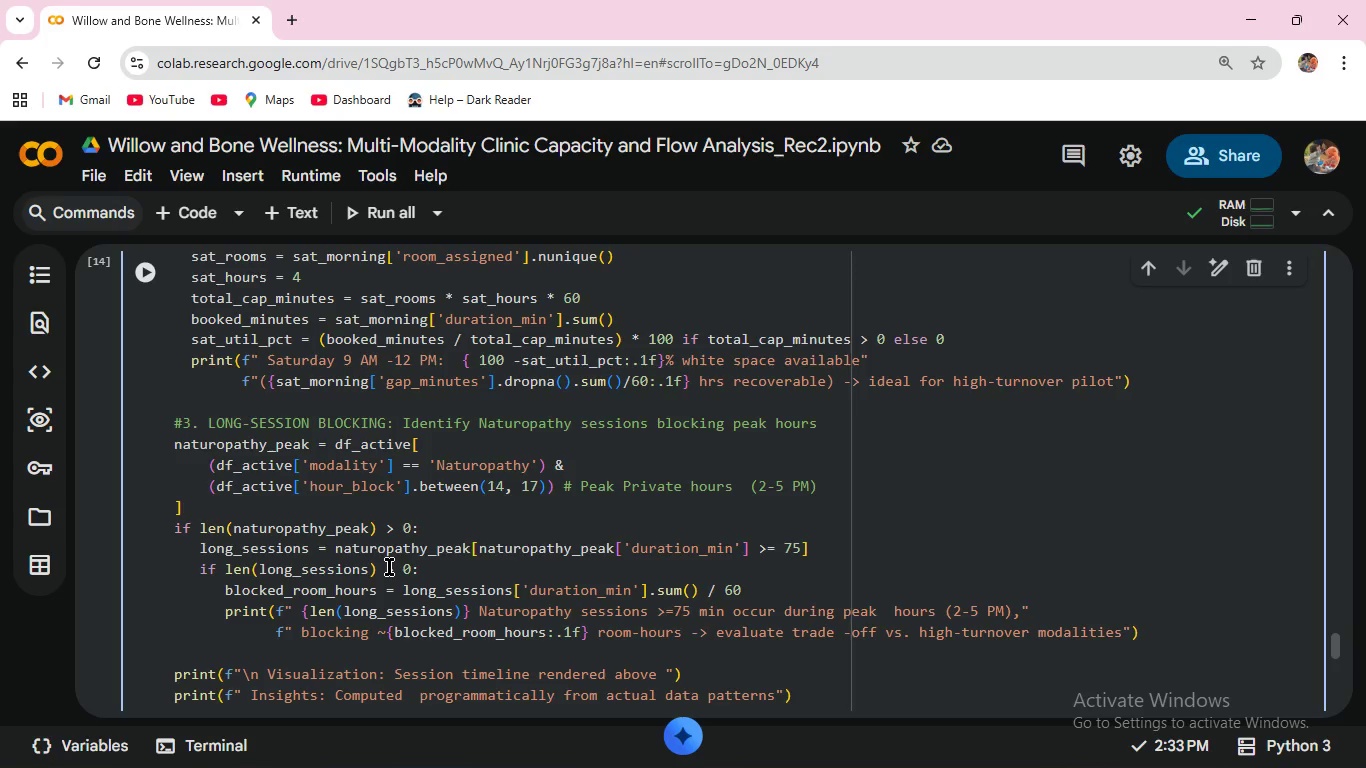 
scroll: coordinate [541, 465], scroll_direction: up, amount: 4.0
 